 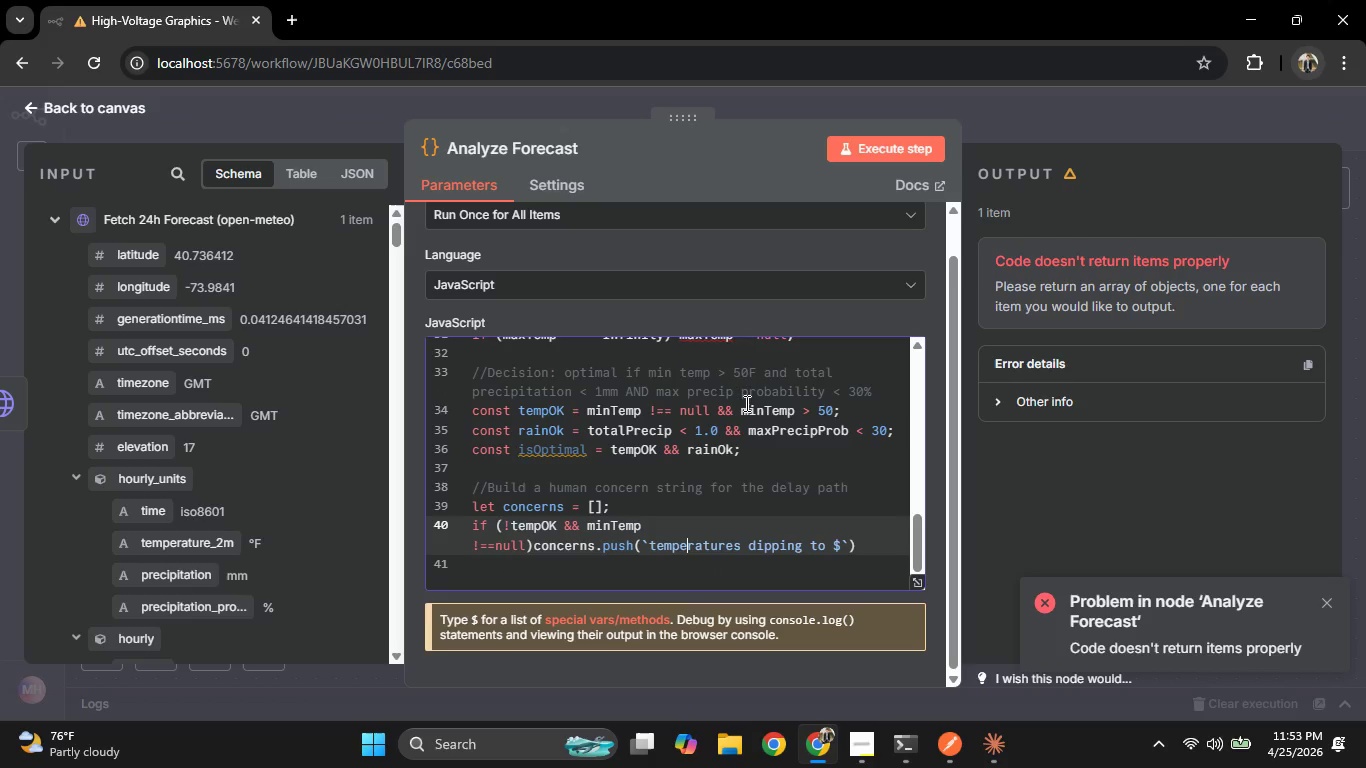 
hold_key(key=ArrowRight, duration=0.98)
 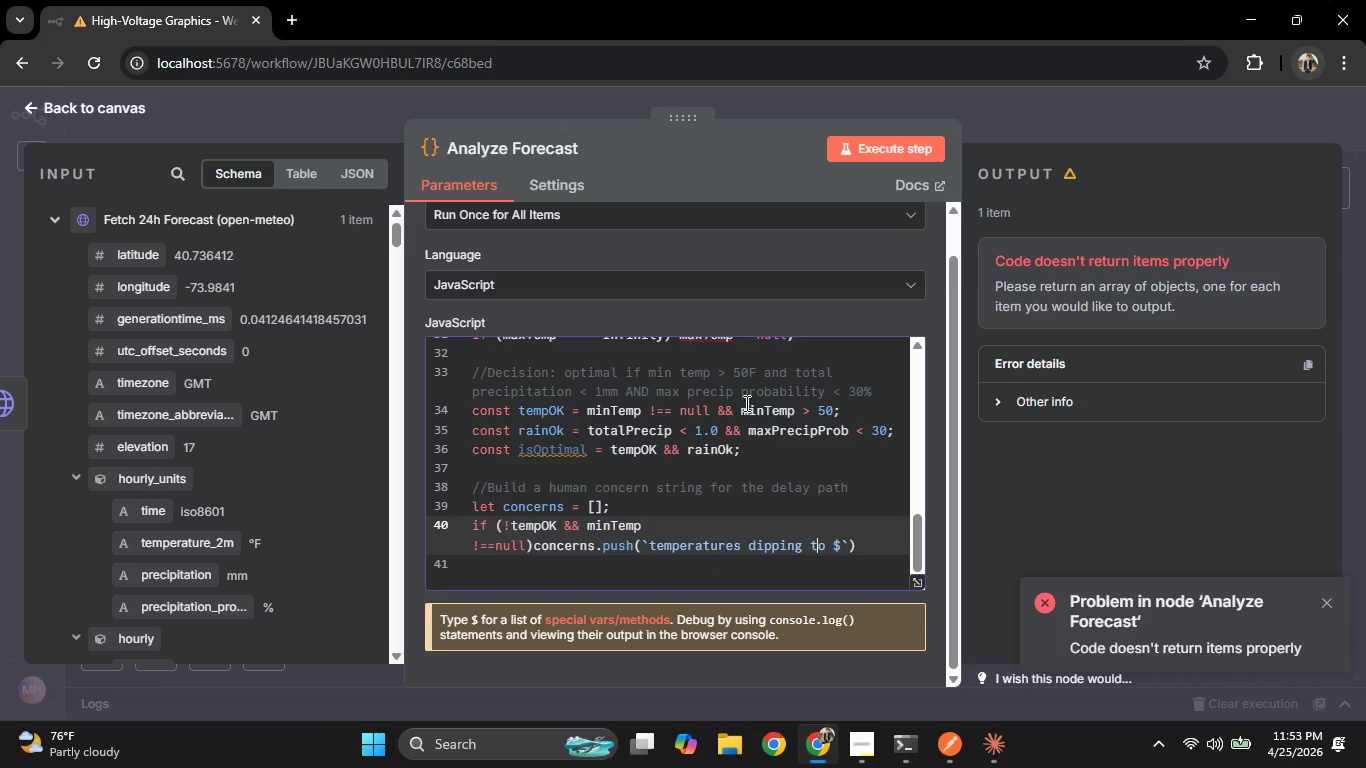 
key(ArrowRight)
 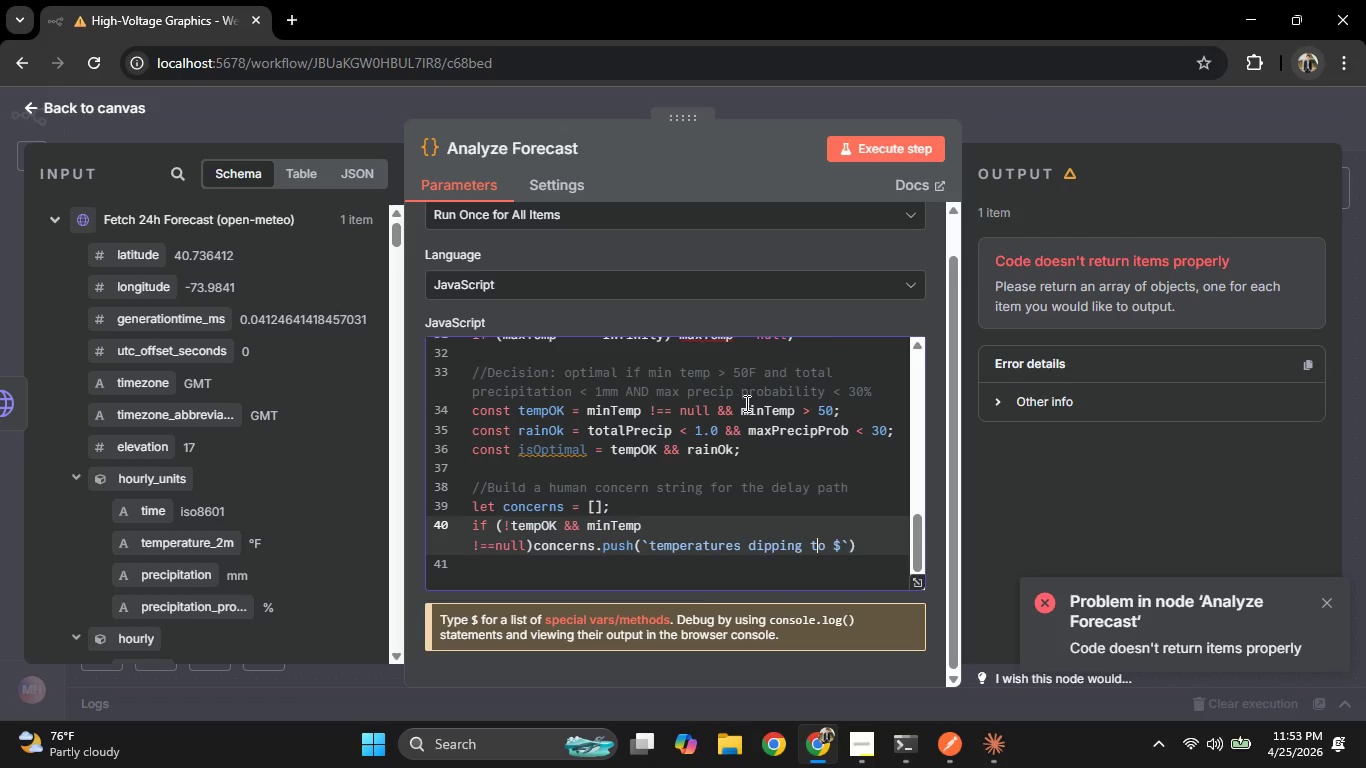 
key(ArrowRight)
 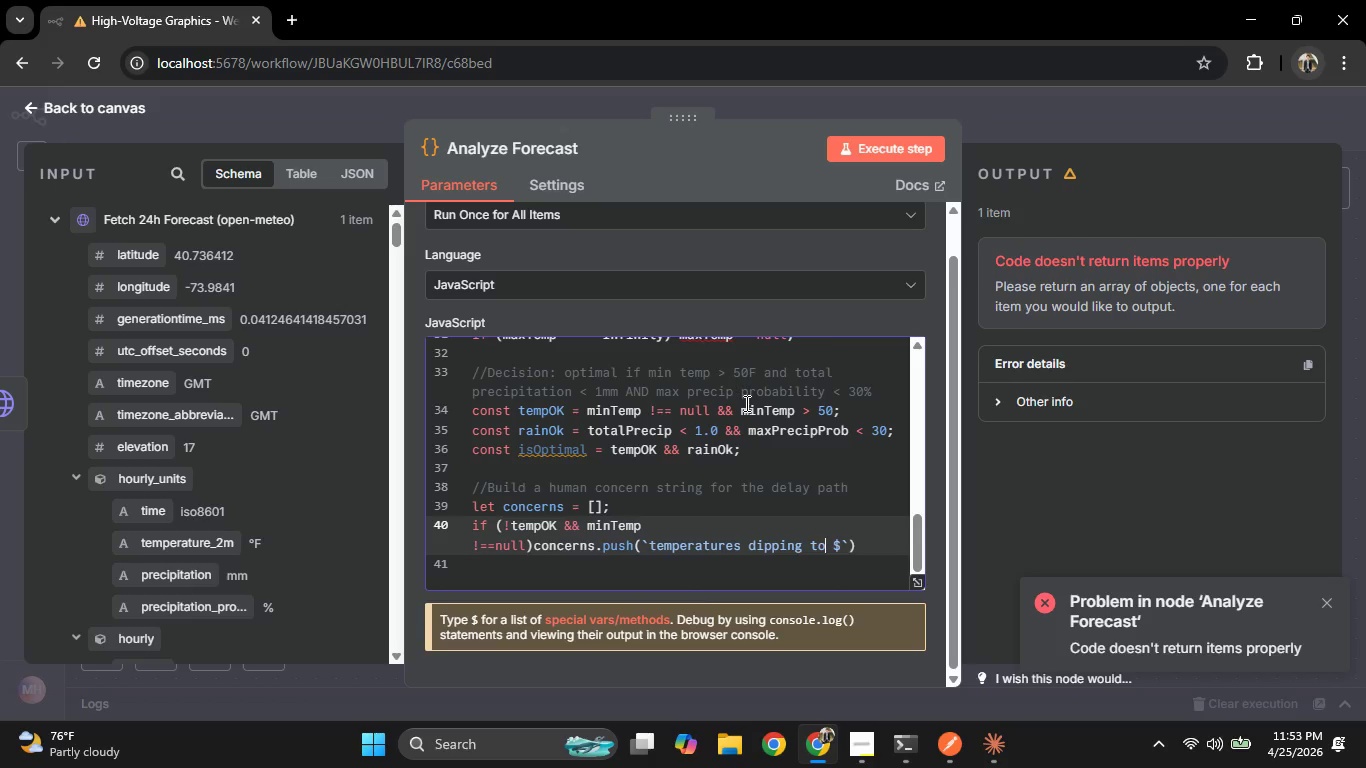 
key(ArrowRight)
 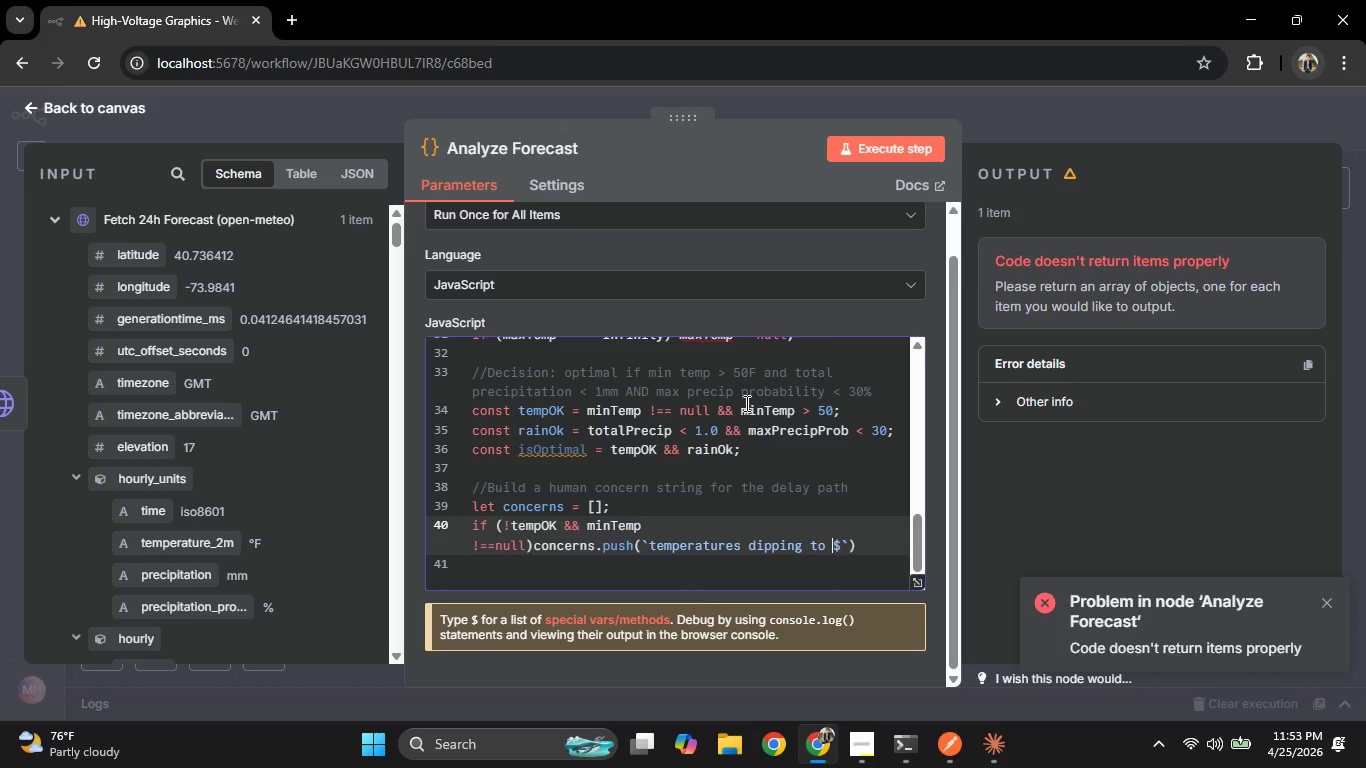 
key(ArrowRight)
 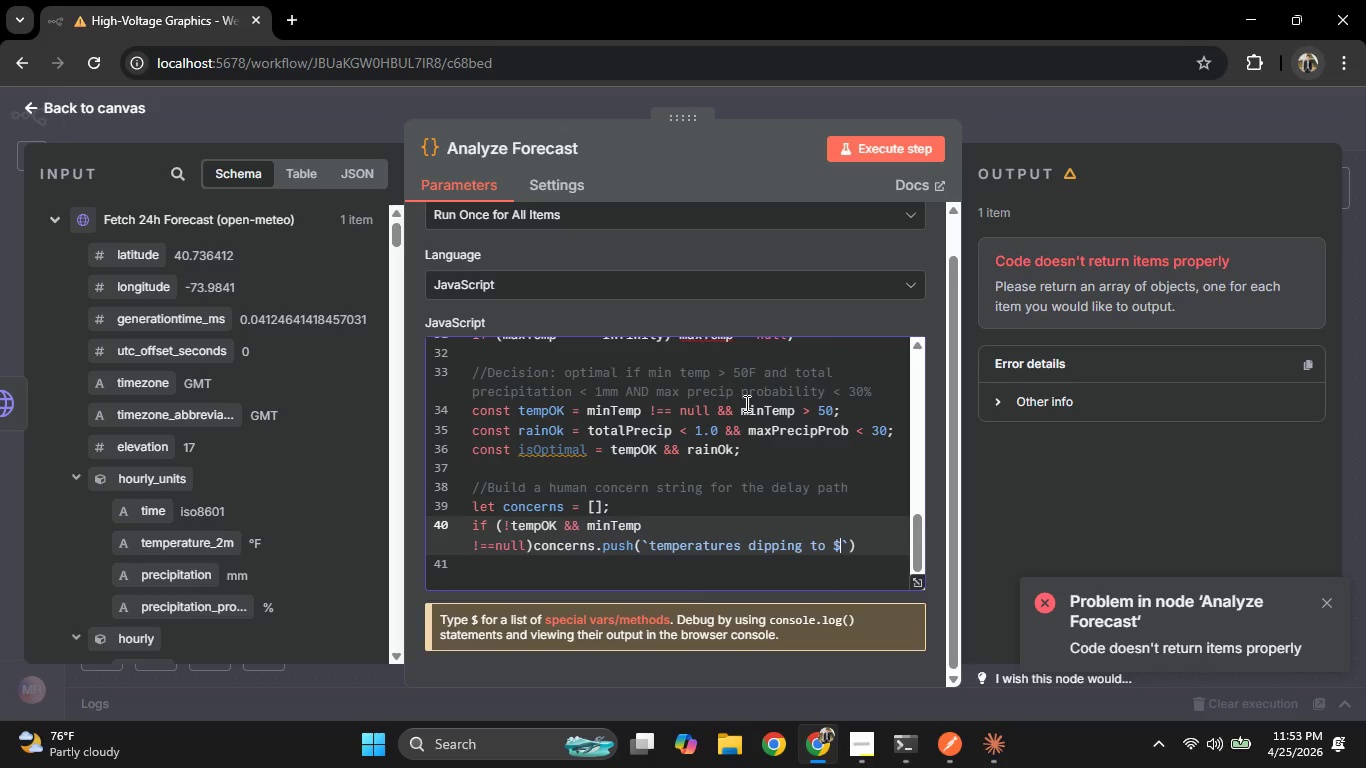 
key(ArrowRight)
 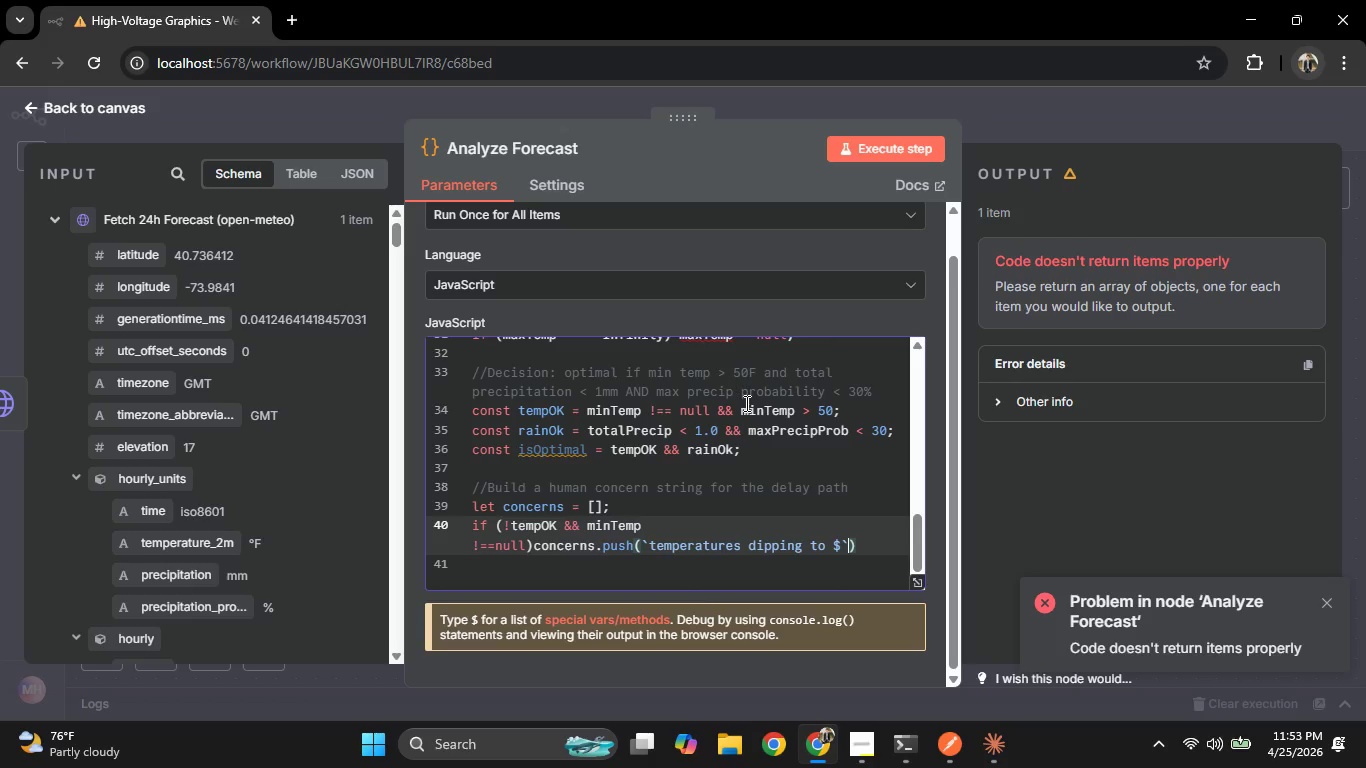 
key(ArrowLeft)
 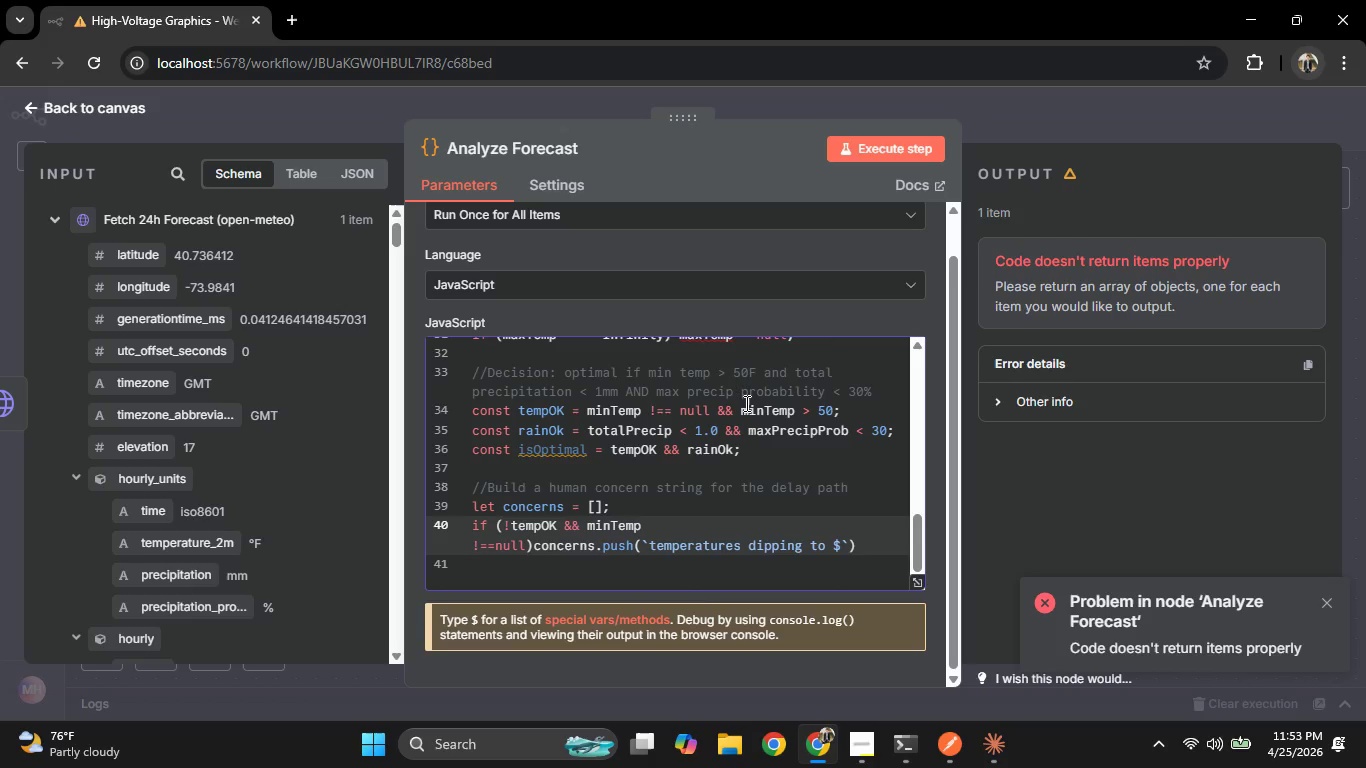 
key(Shift+BracketLeft)
 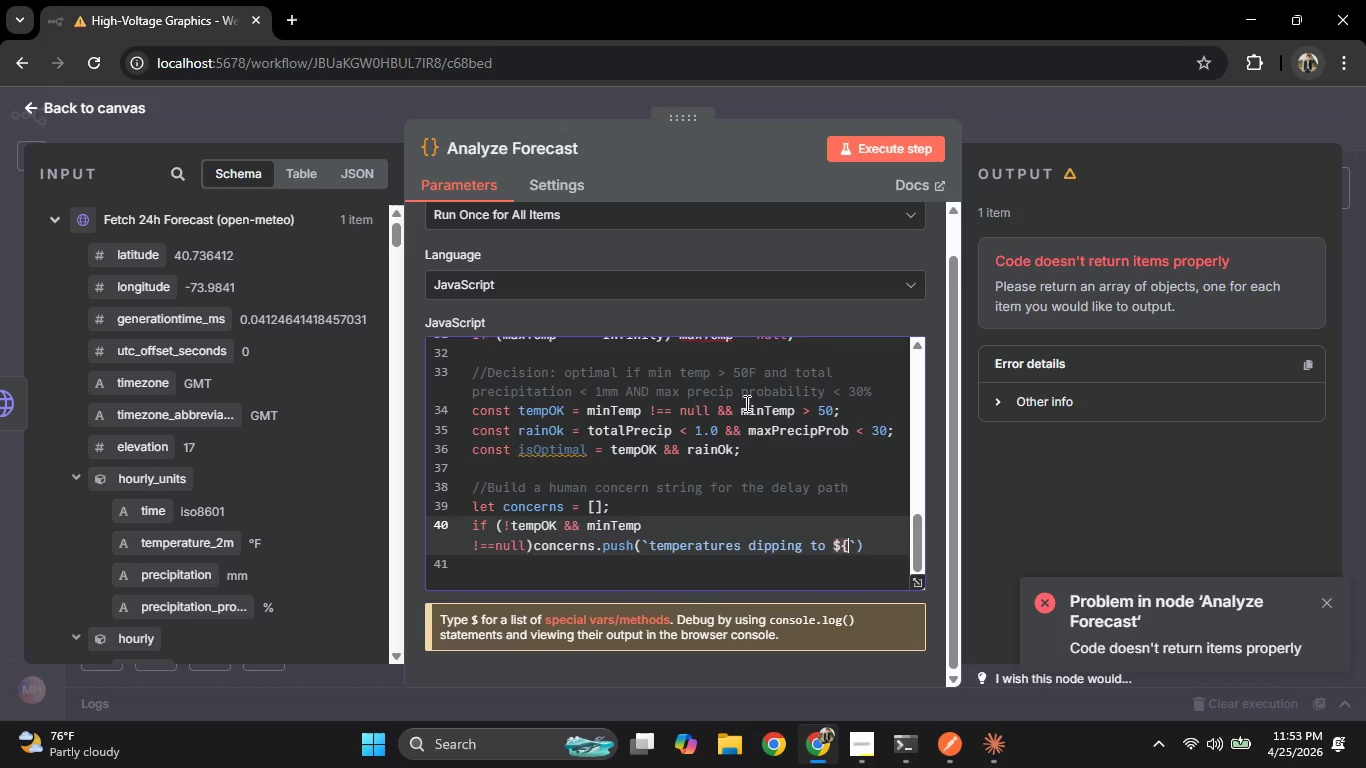 
key(Shift+BracketRight)
 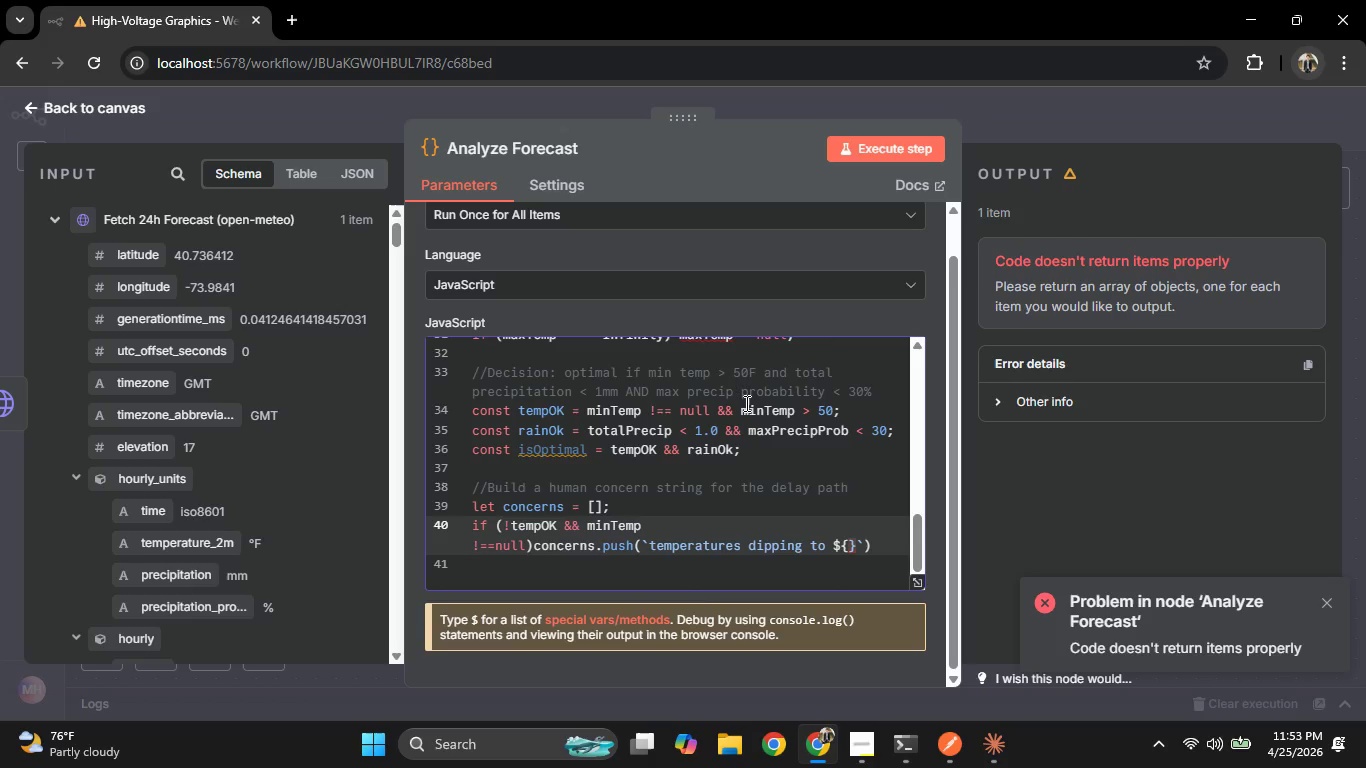 
key(ArrowLeft)
 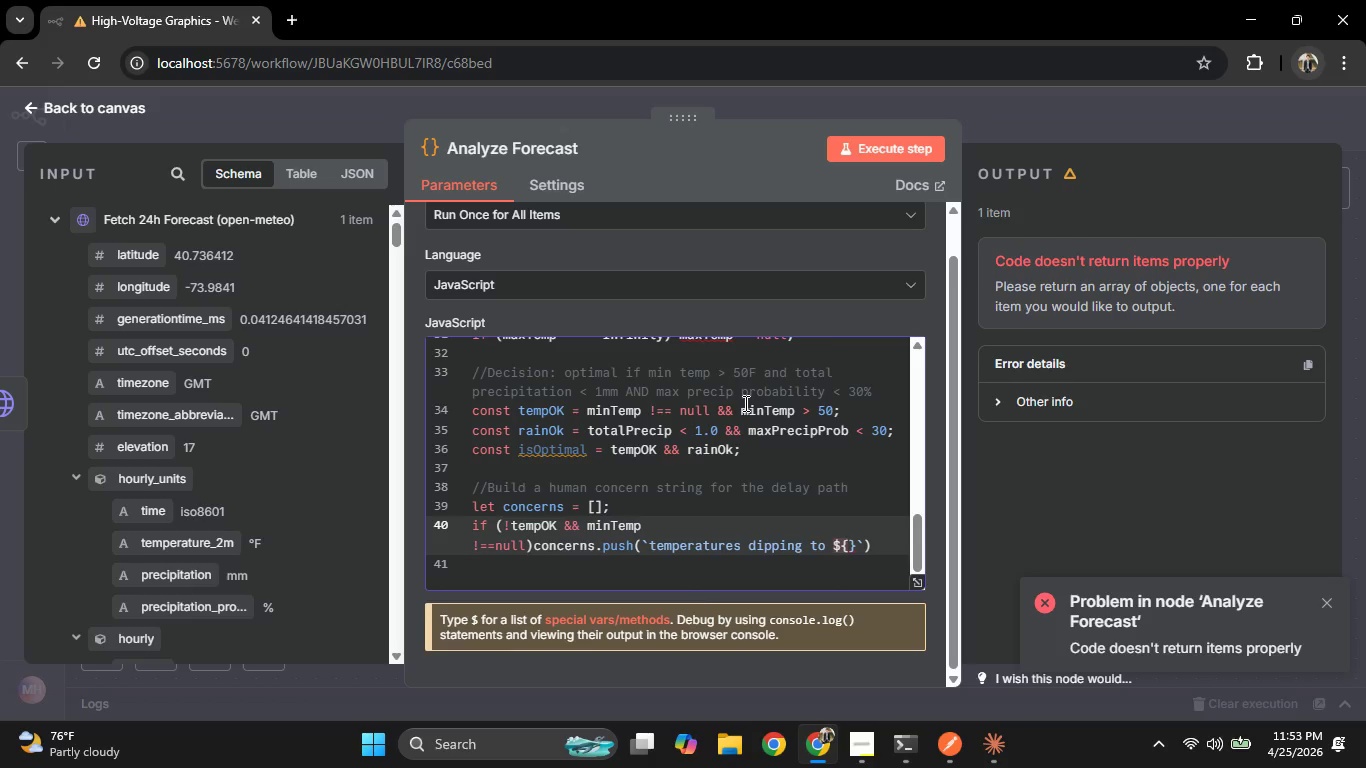 
key(Shift+M)
 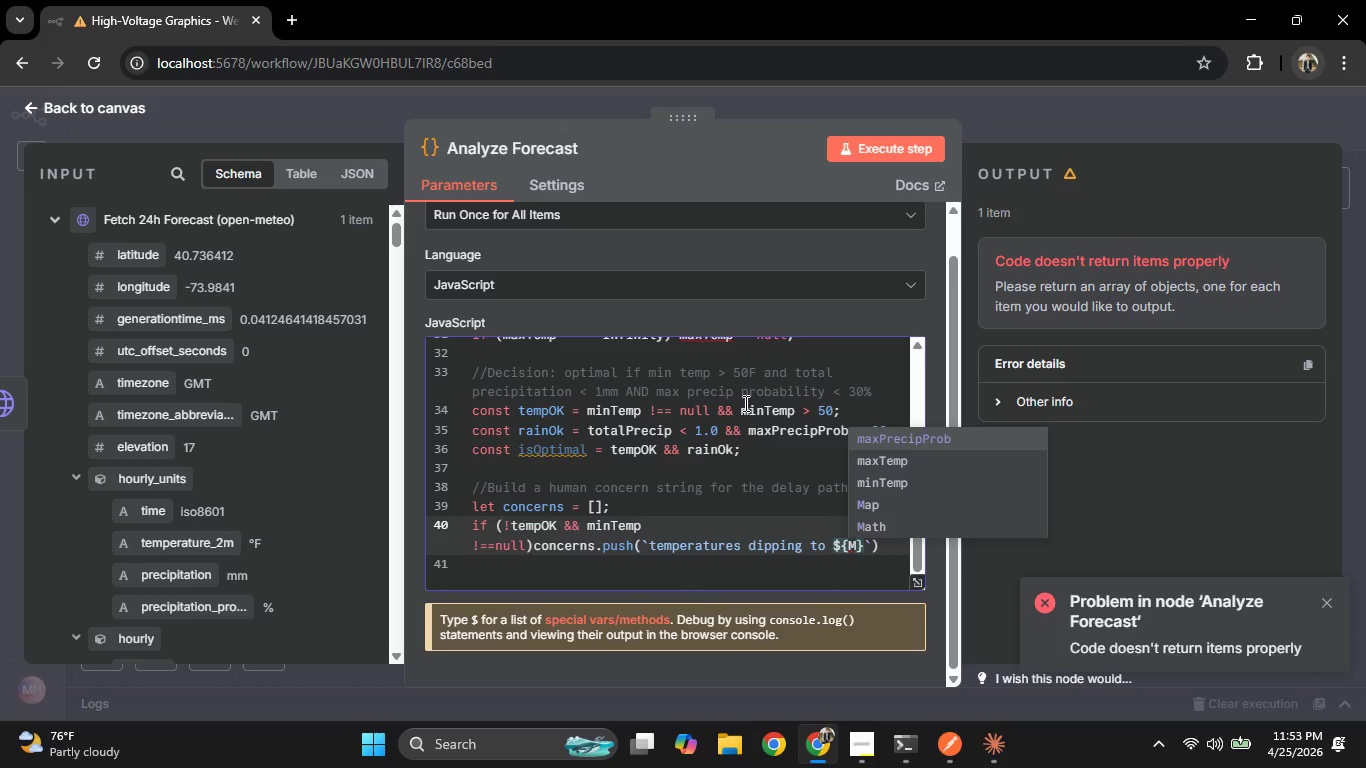 
key(ArrowDown)
 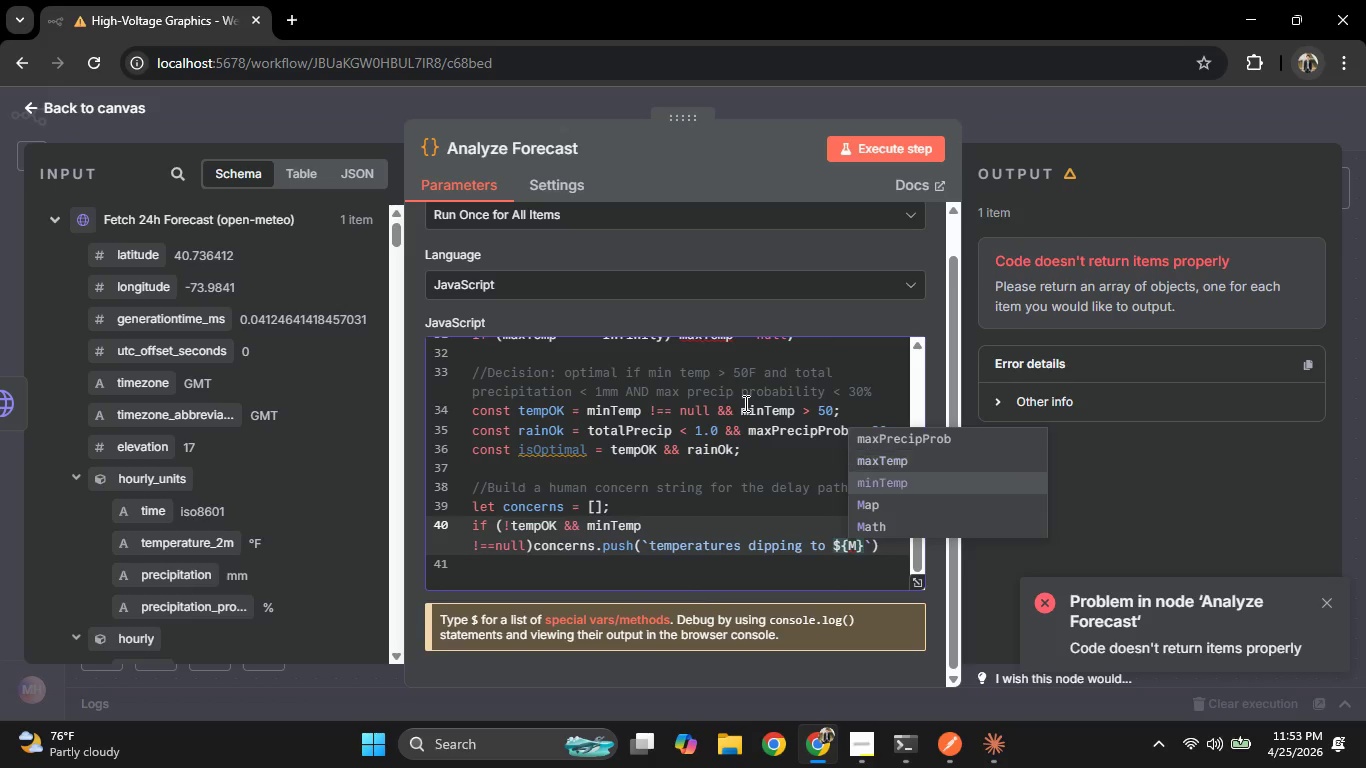 
key(ArrowDown)
 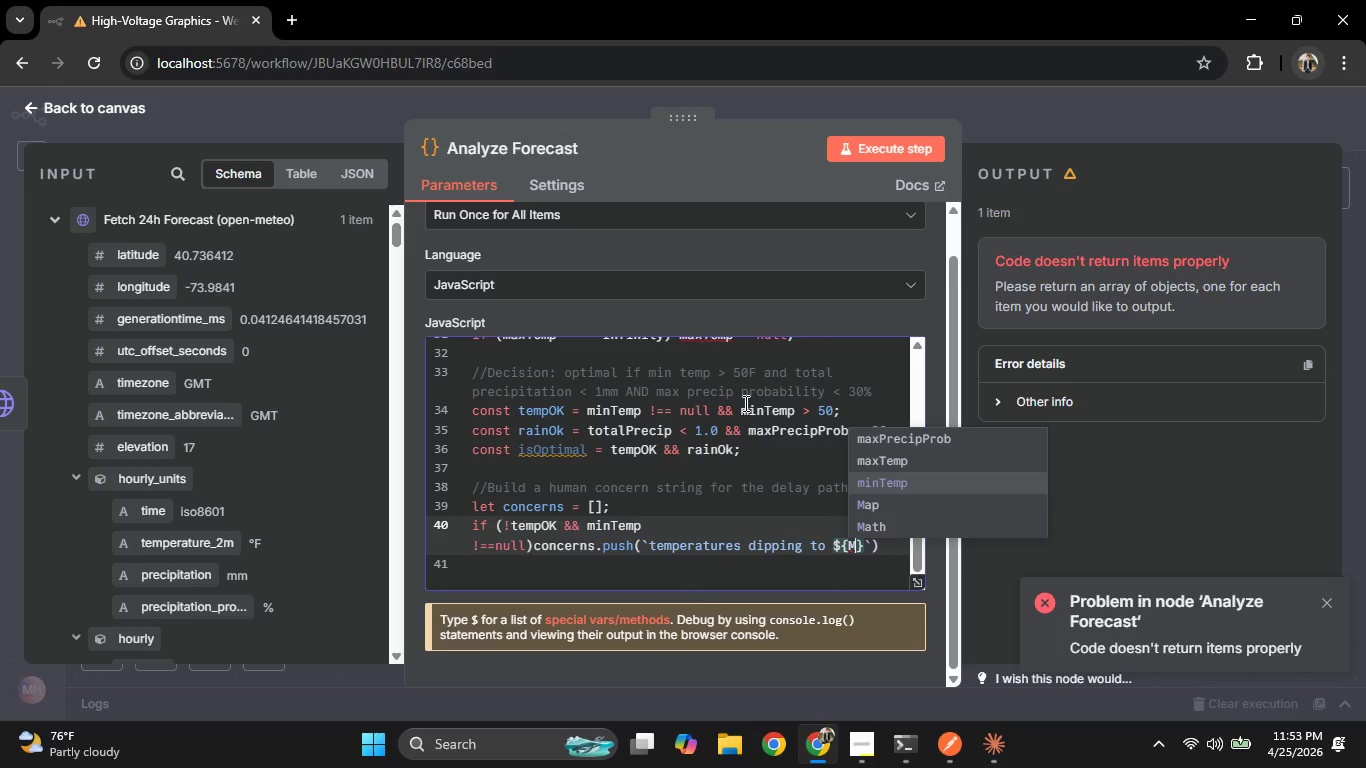 
key(ArrowDown)
 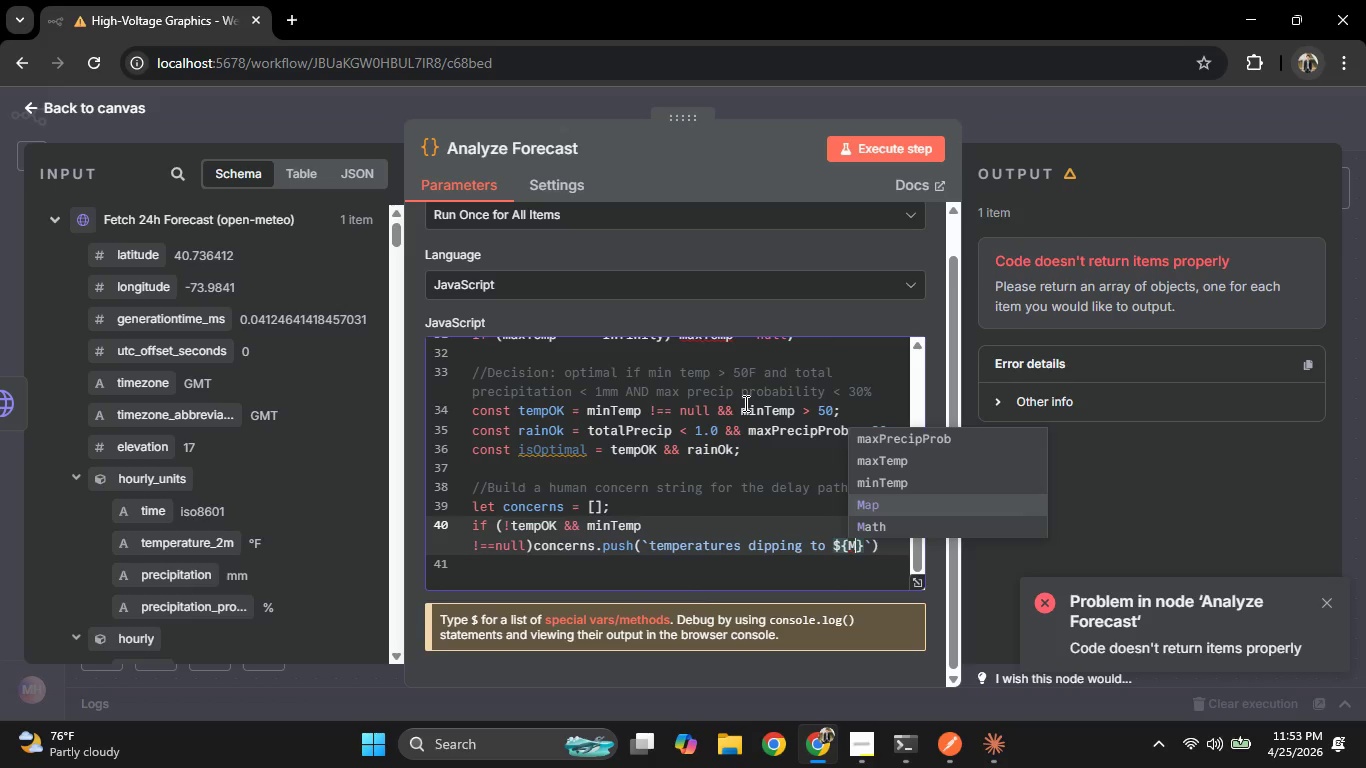 
key(ArrowDown)
 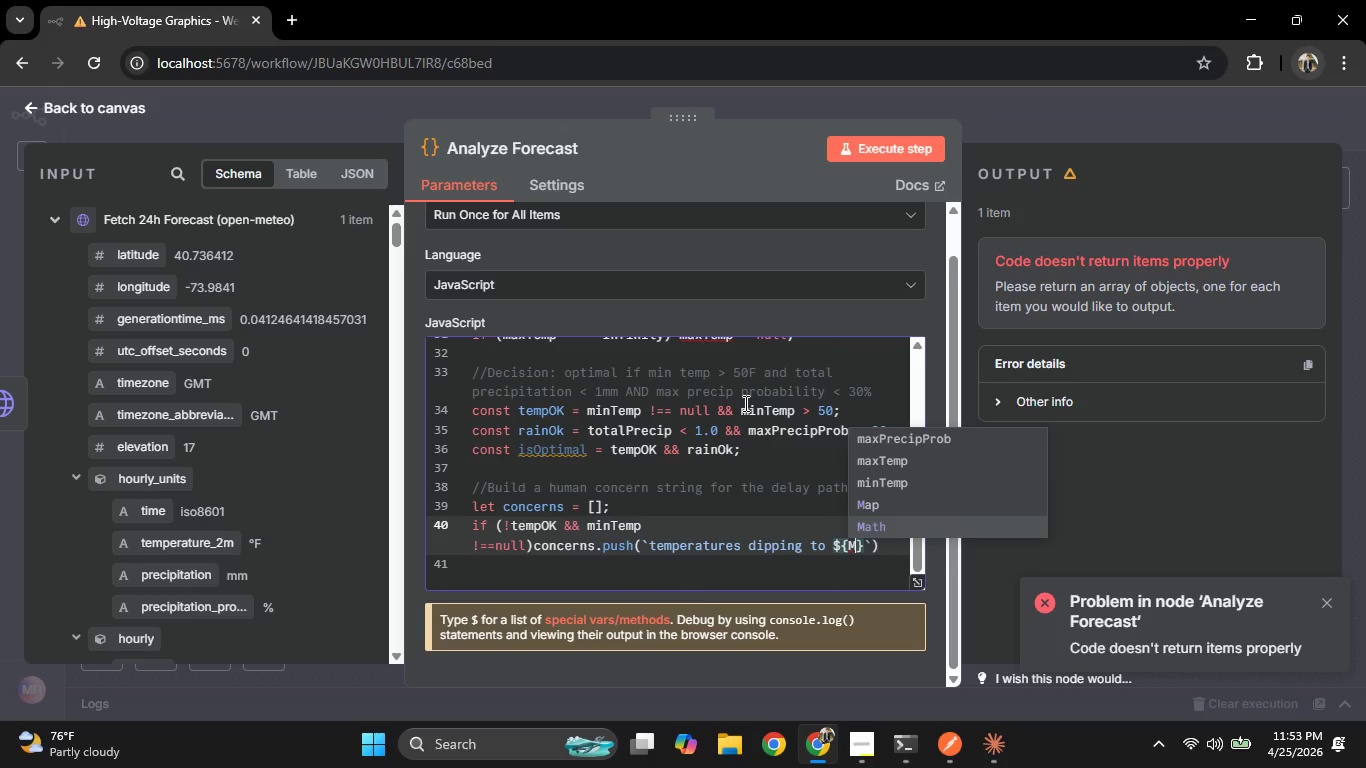 
key(Enter)
 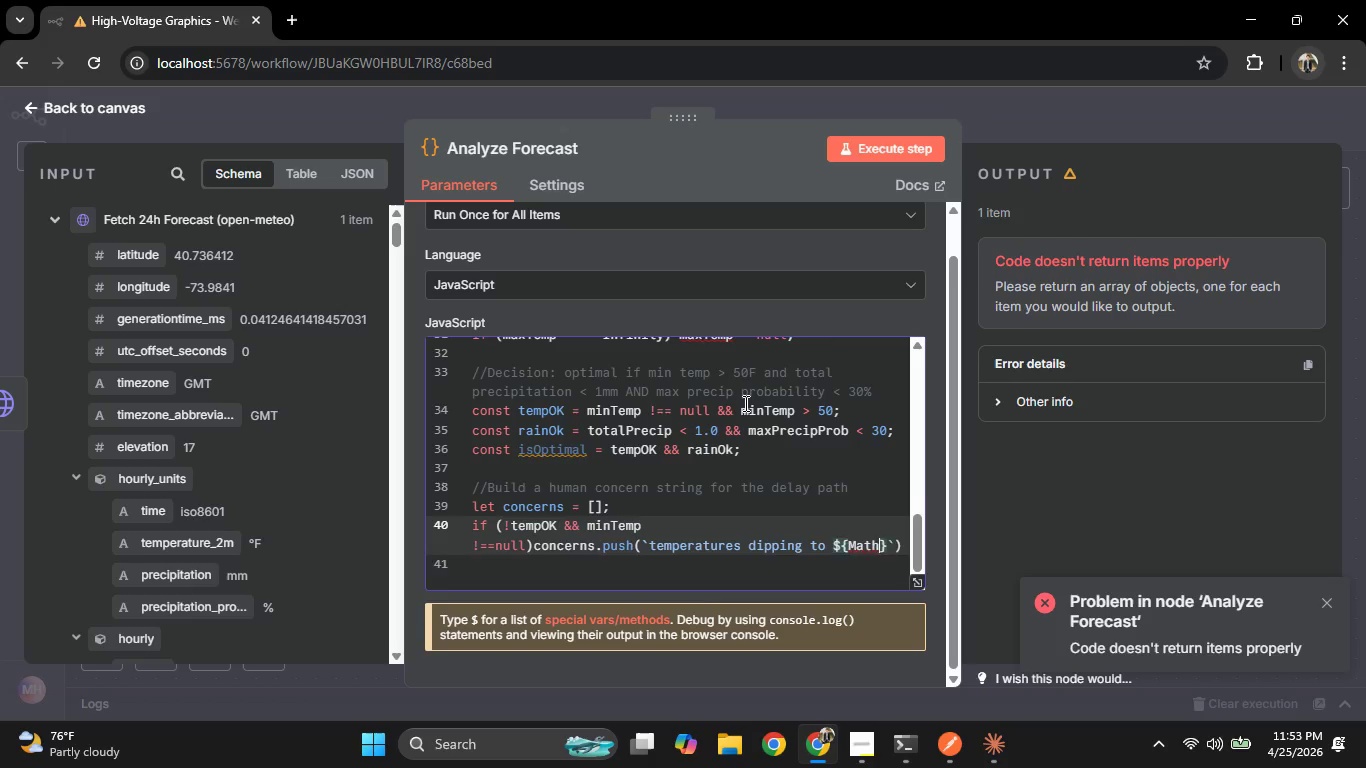 
key(Period)
 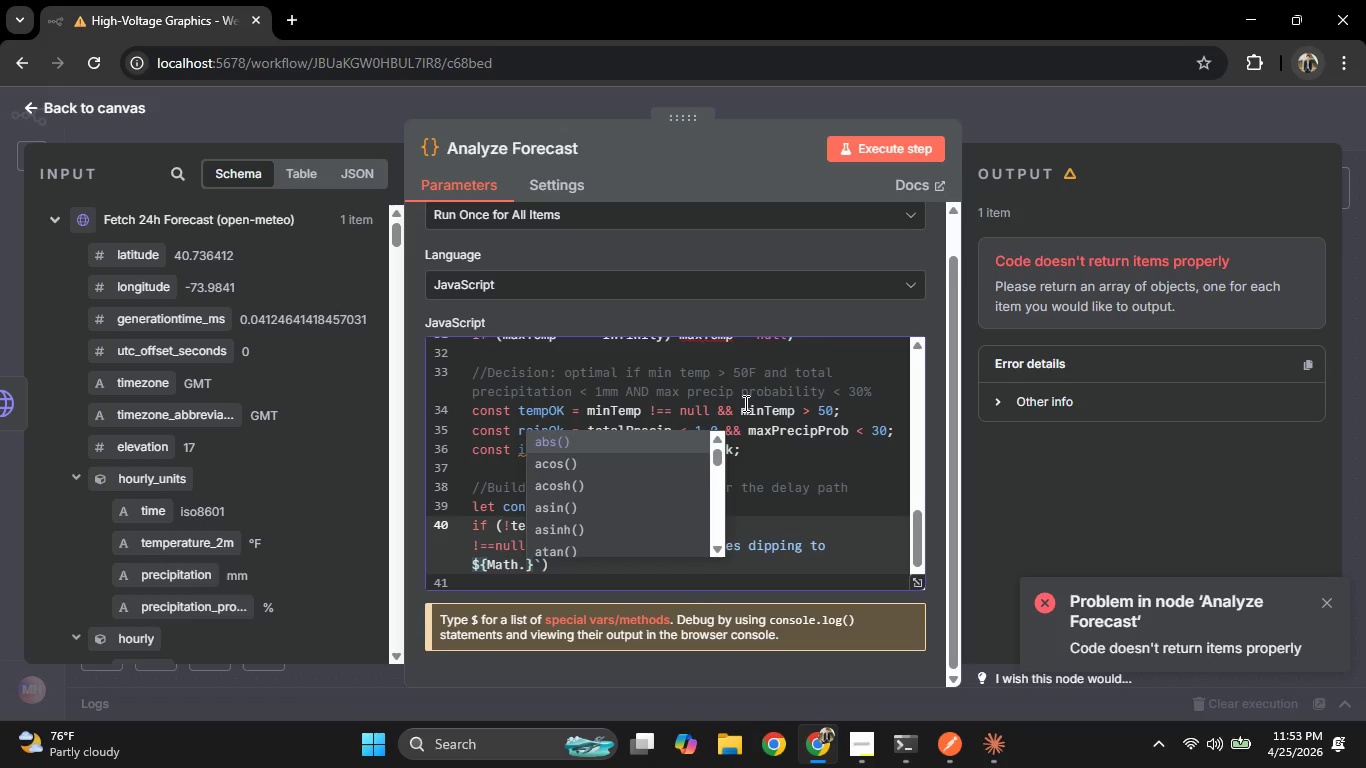 
key(R)
 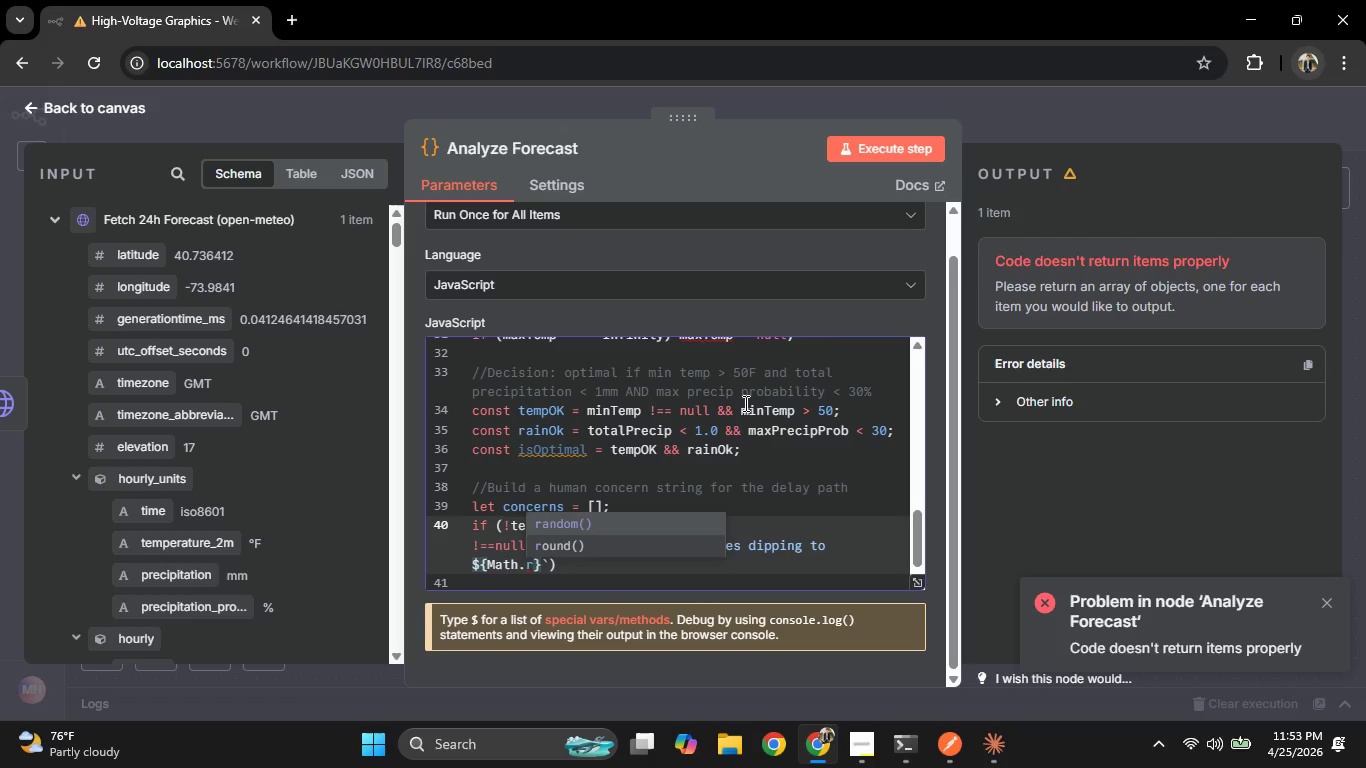 
key(ArrowDown)
 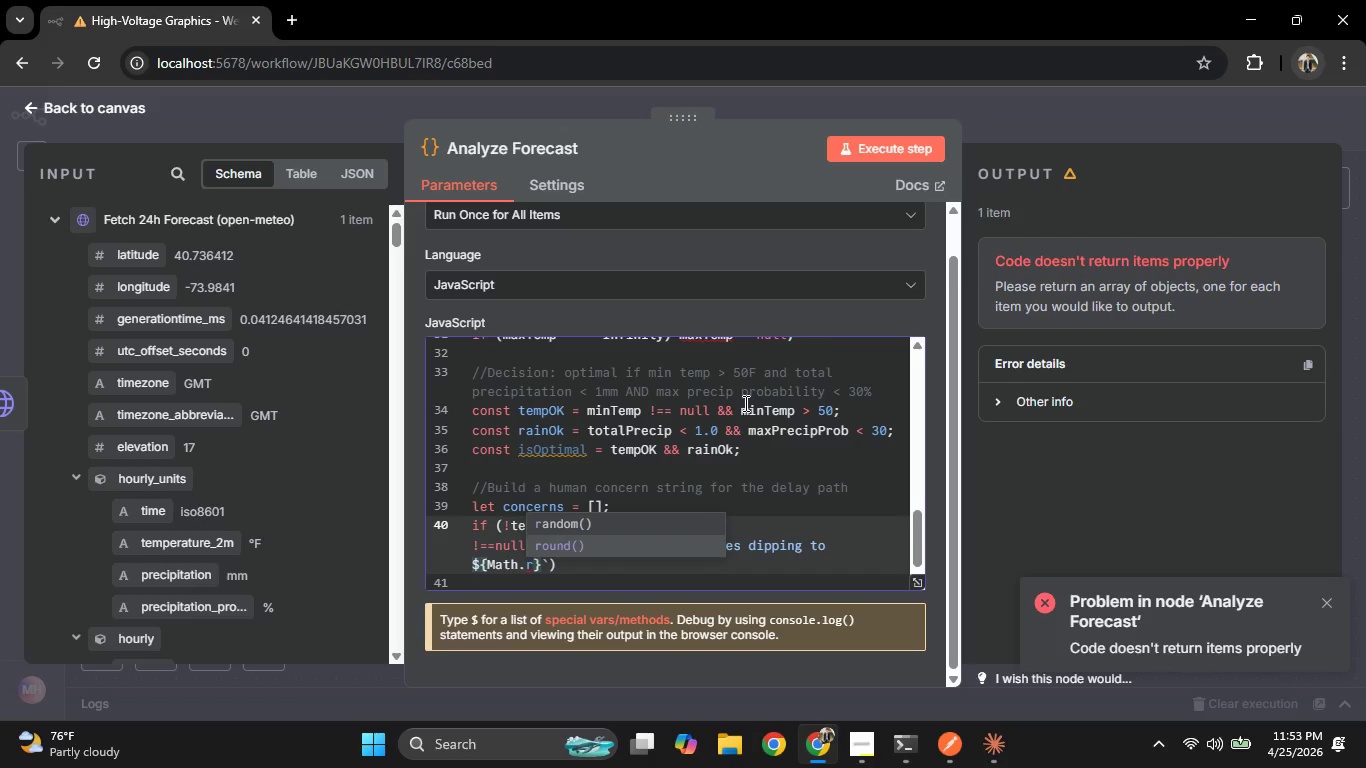 
key(Enter)
 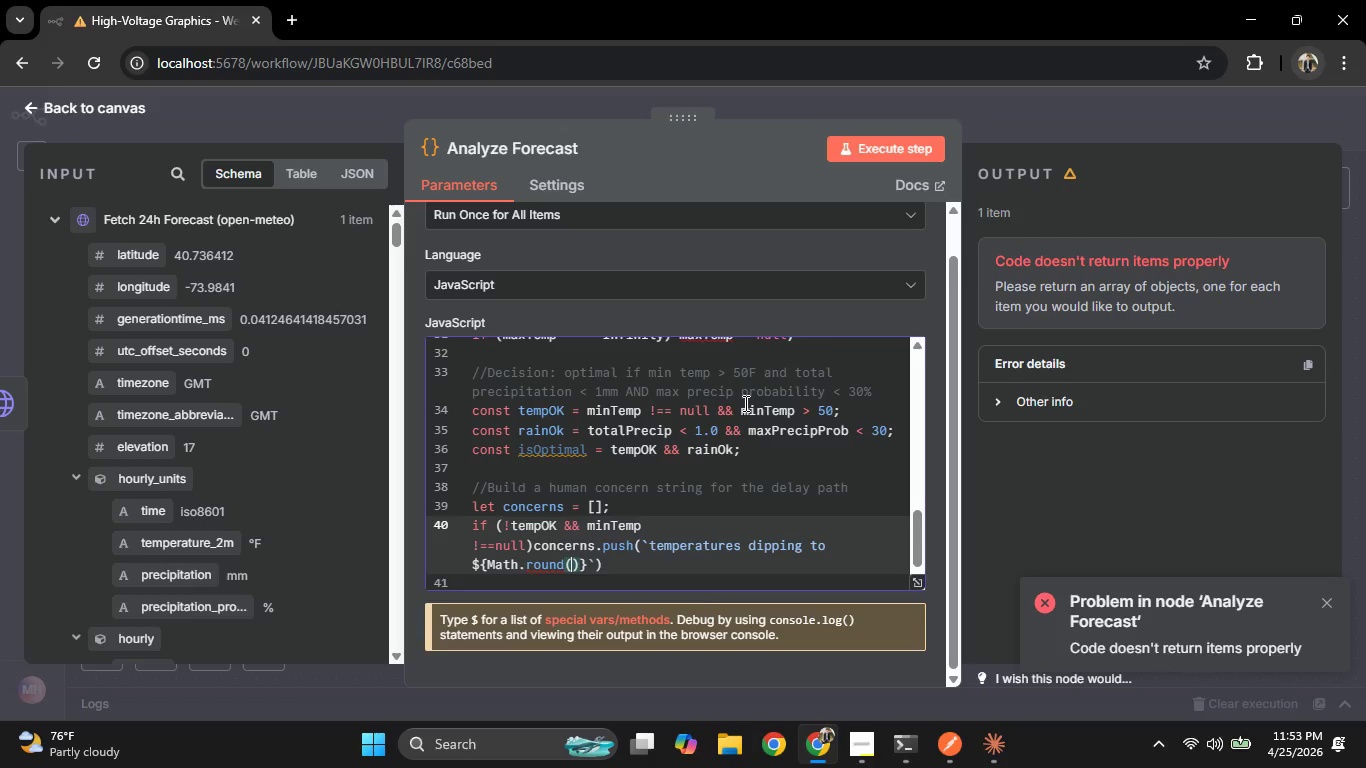 
wait(6.38)
 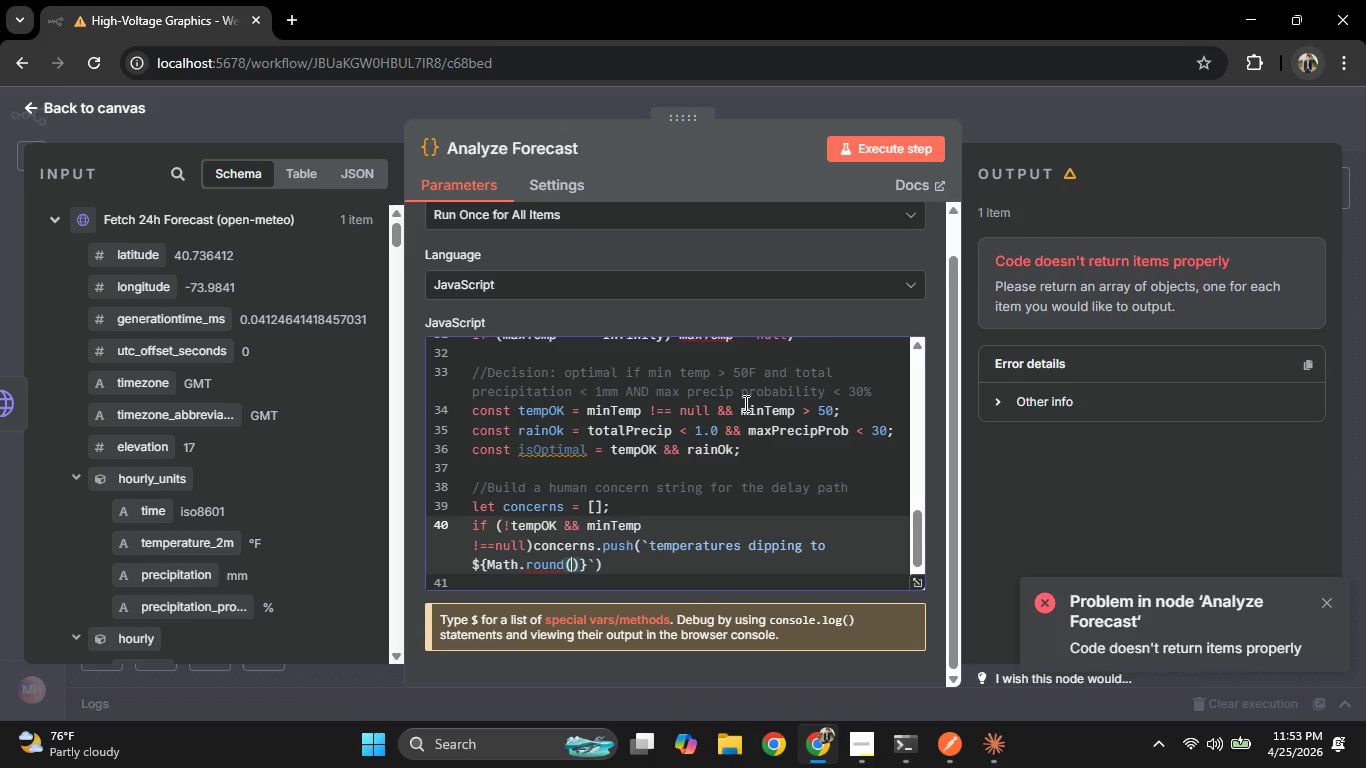 
key(M)
 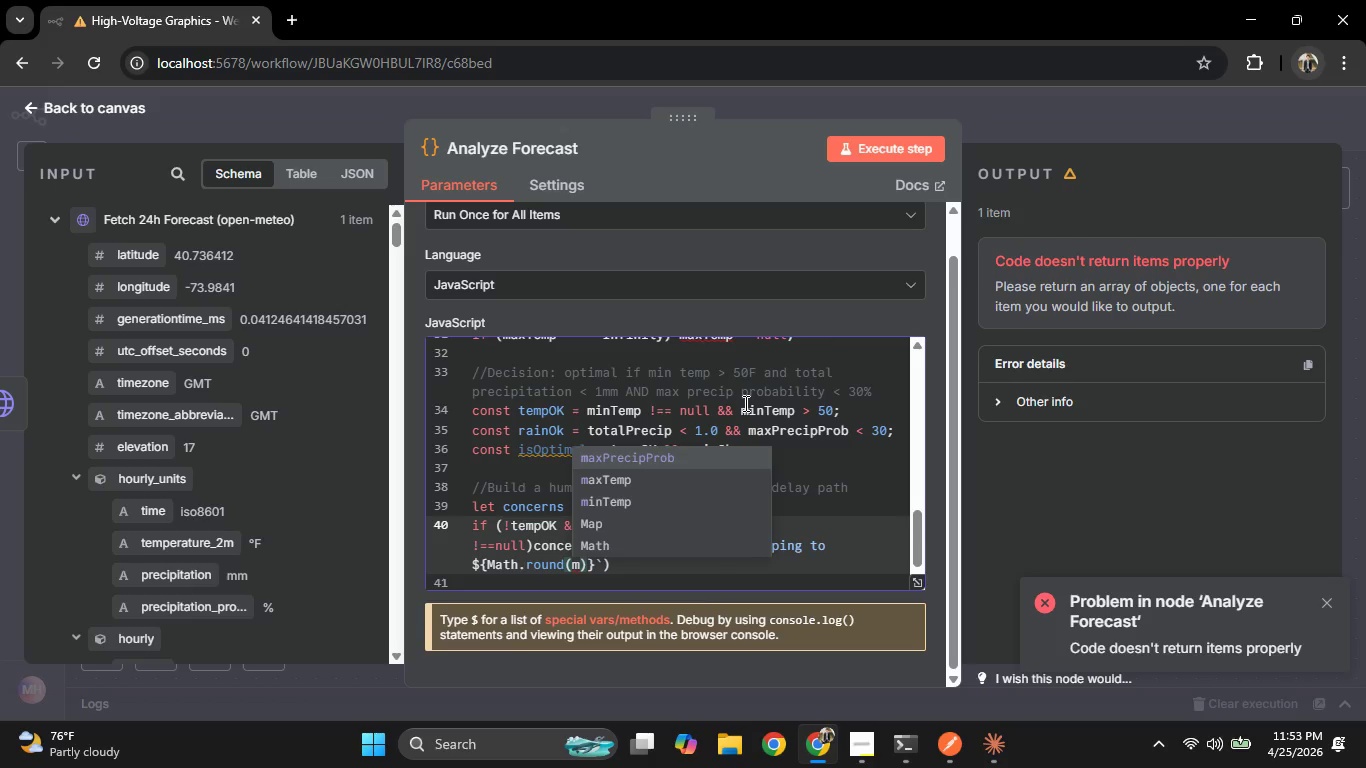 
wait(5.89)
 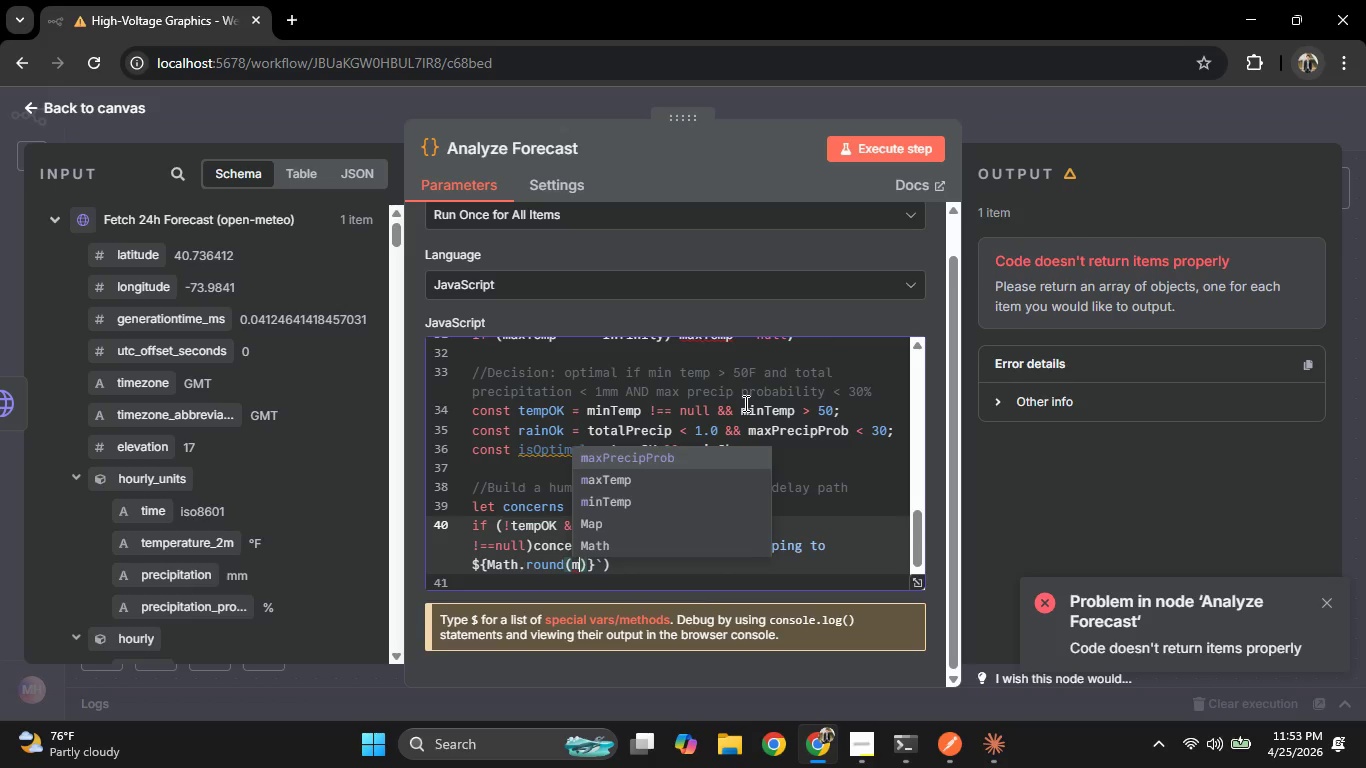 
key(ArrowDown)
 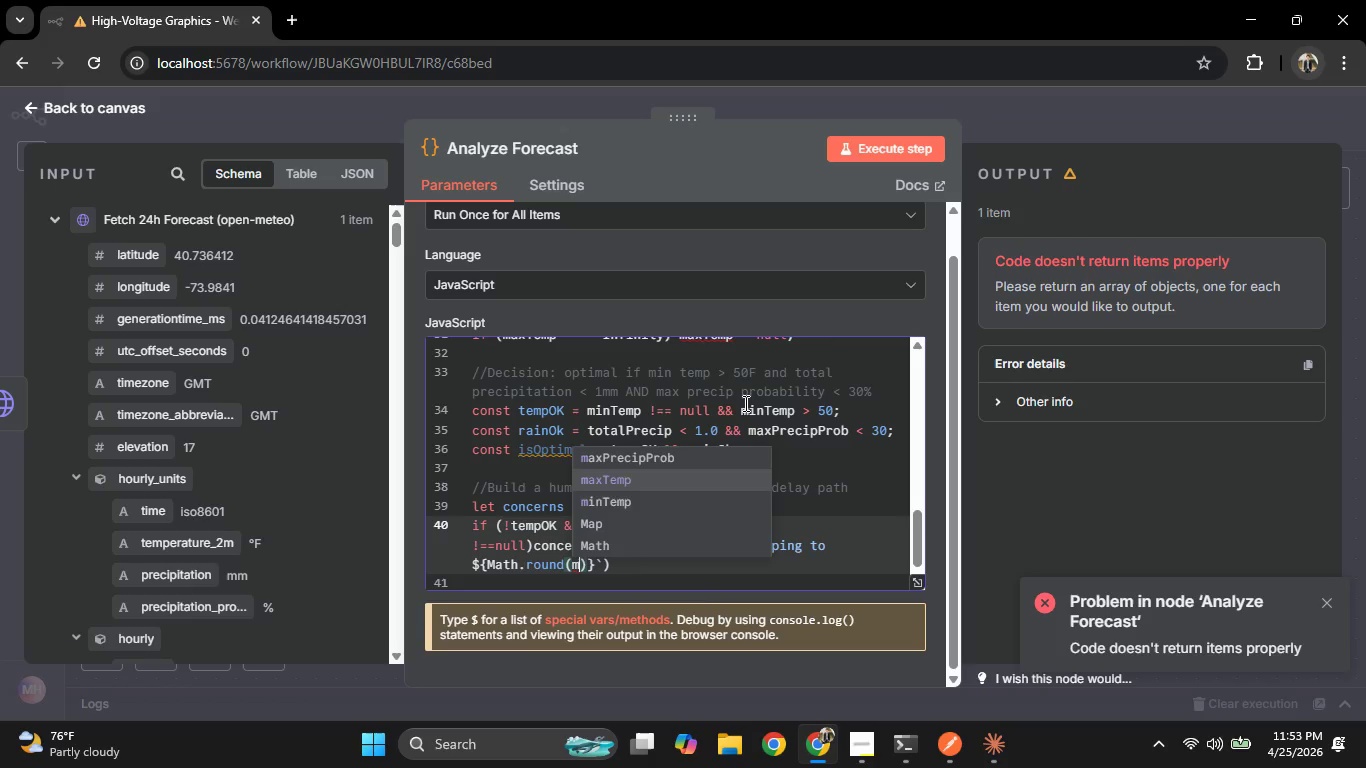 
key(ArrowDown)
 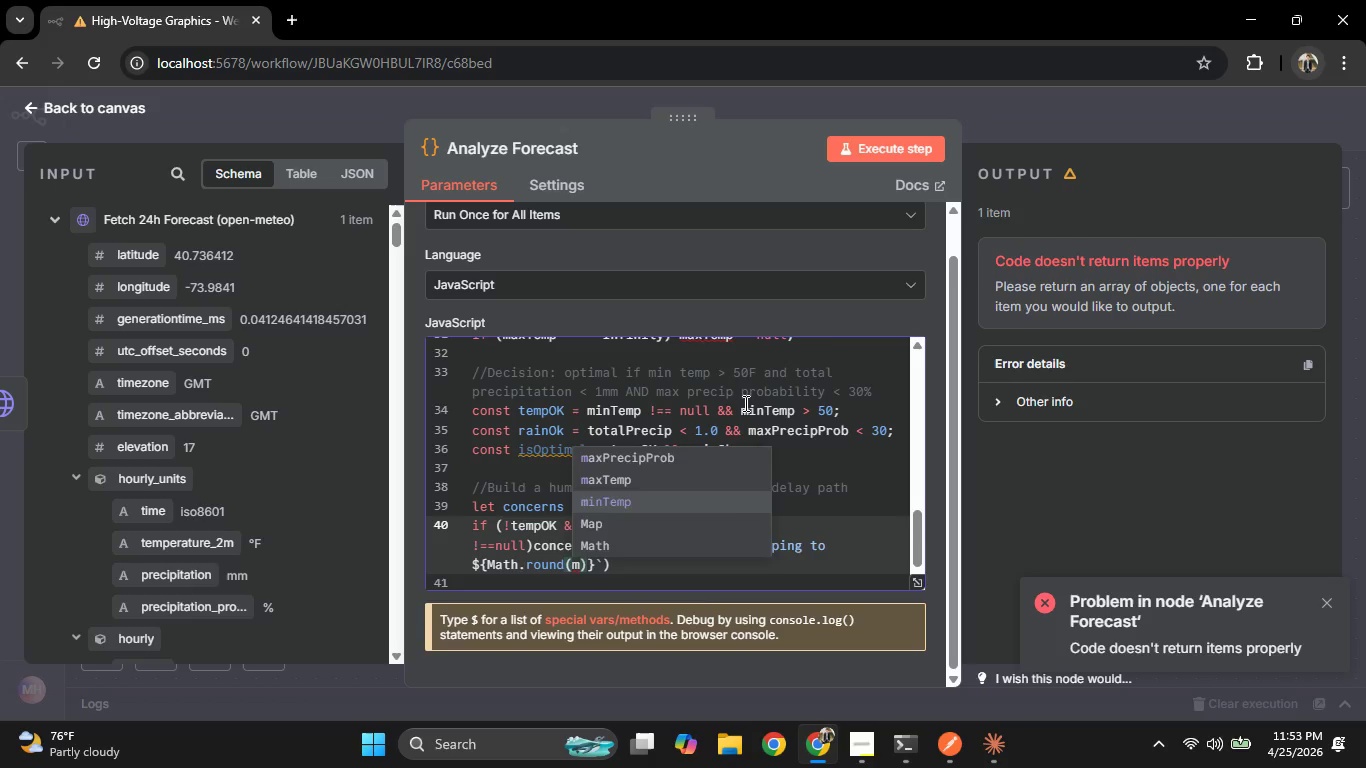 
key(Enter)
 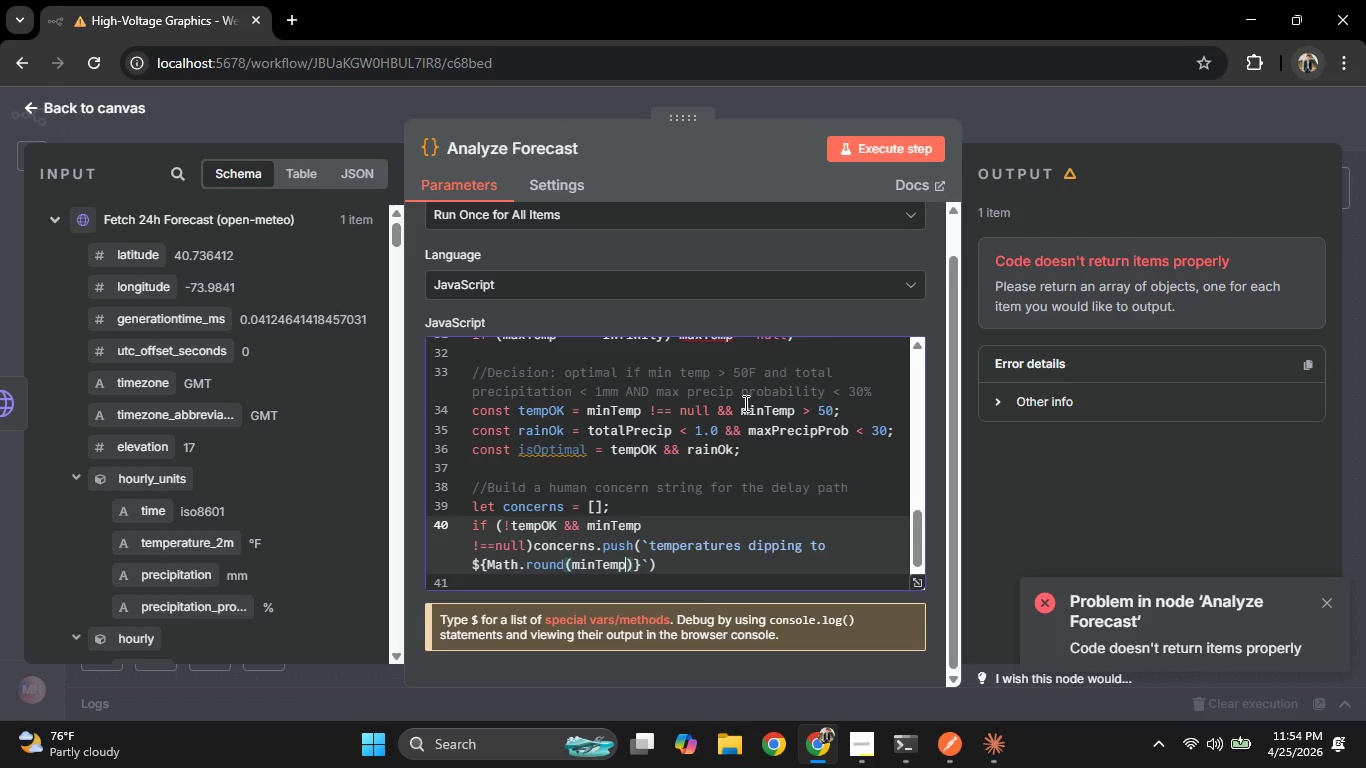 
key(ArrowRight)
 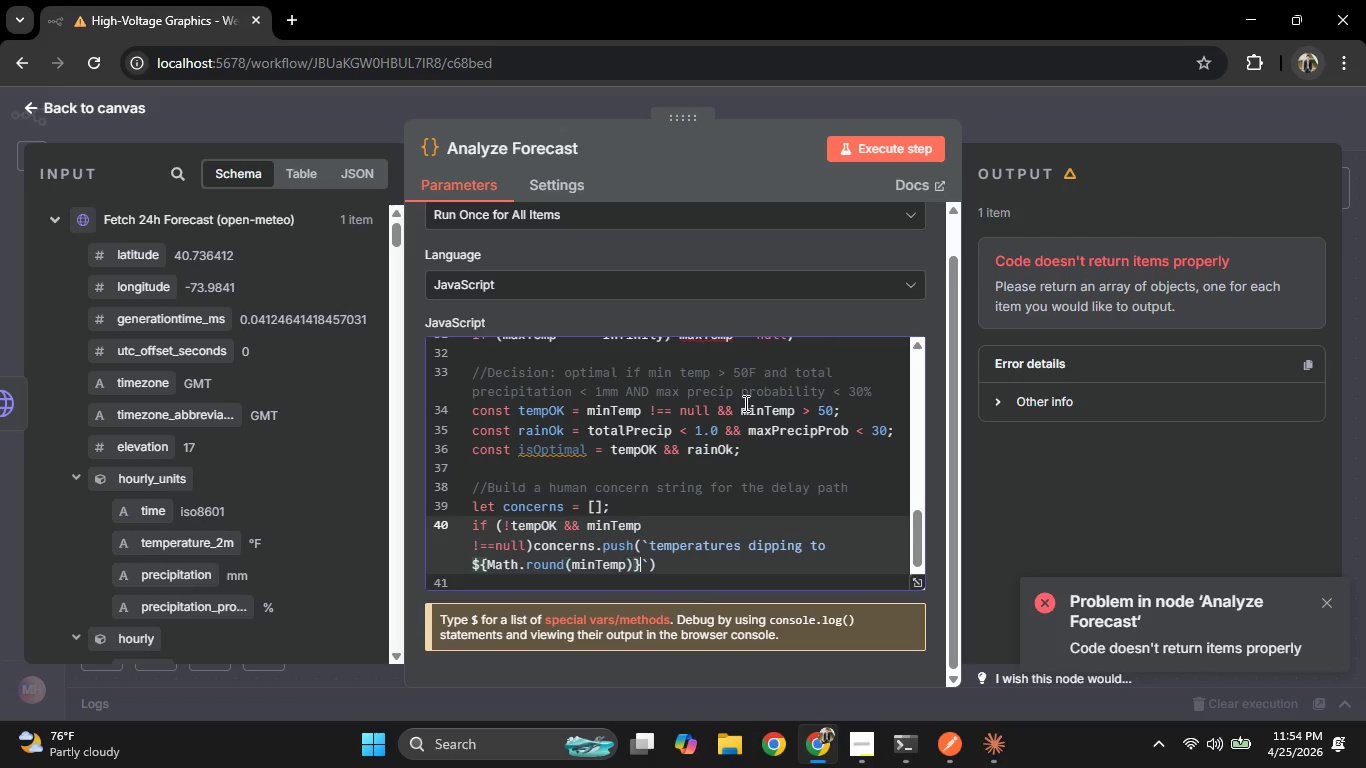 
key(ArrowRight)
 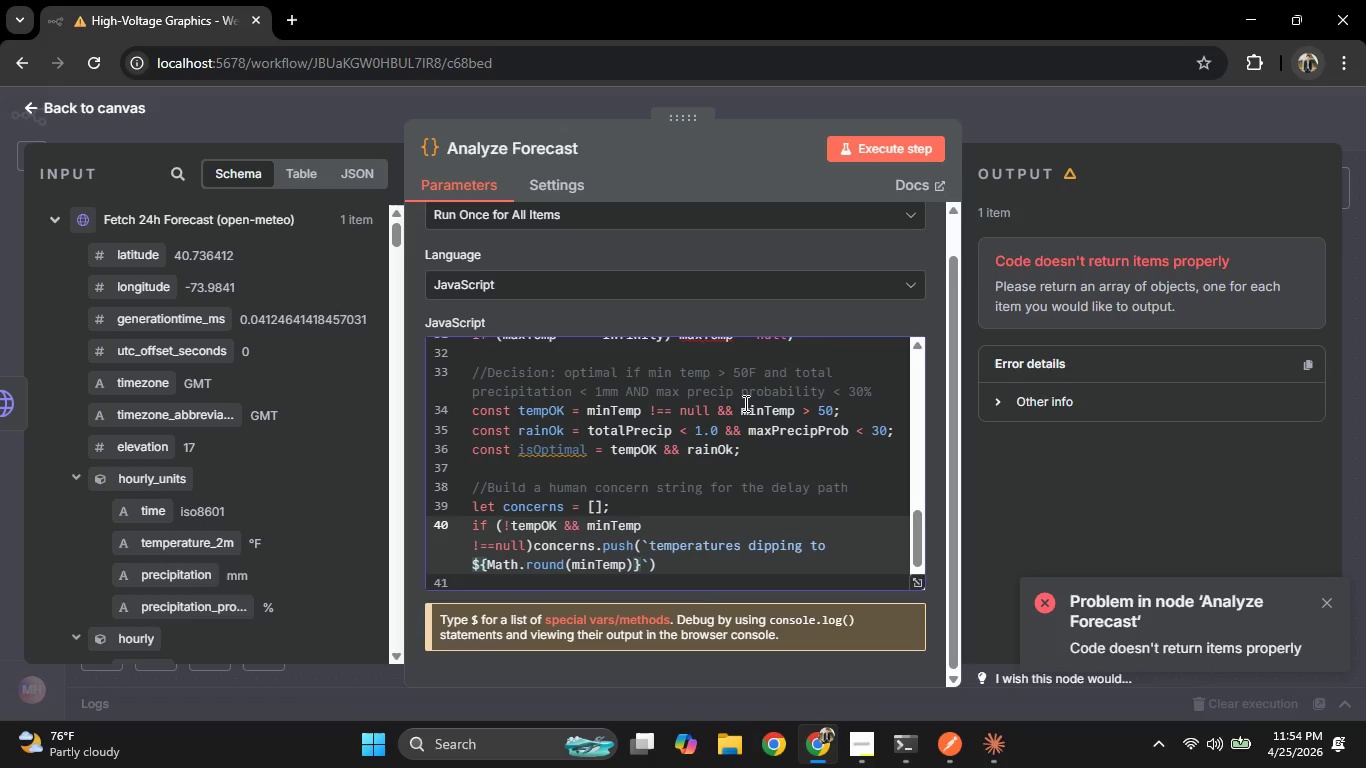 
wait(5.69)
 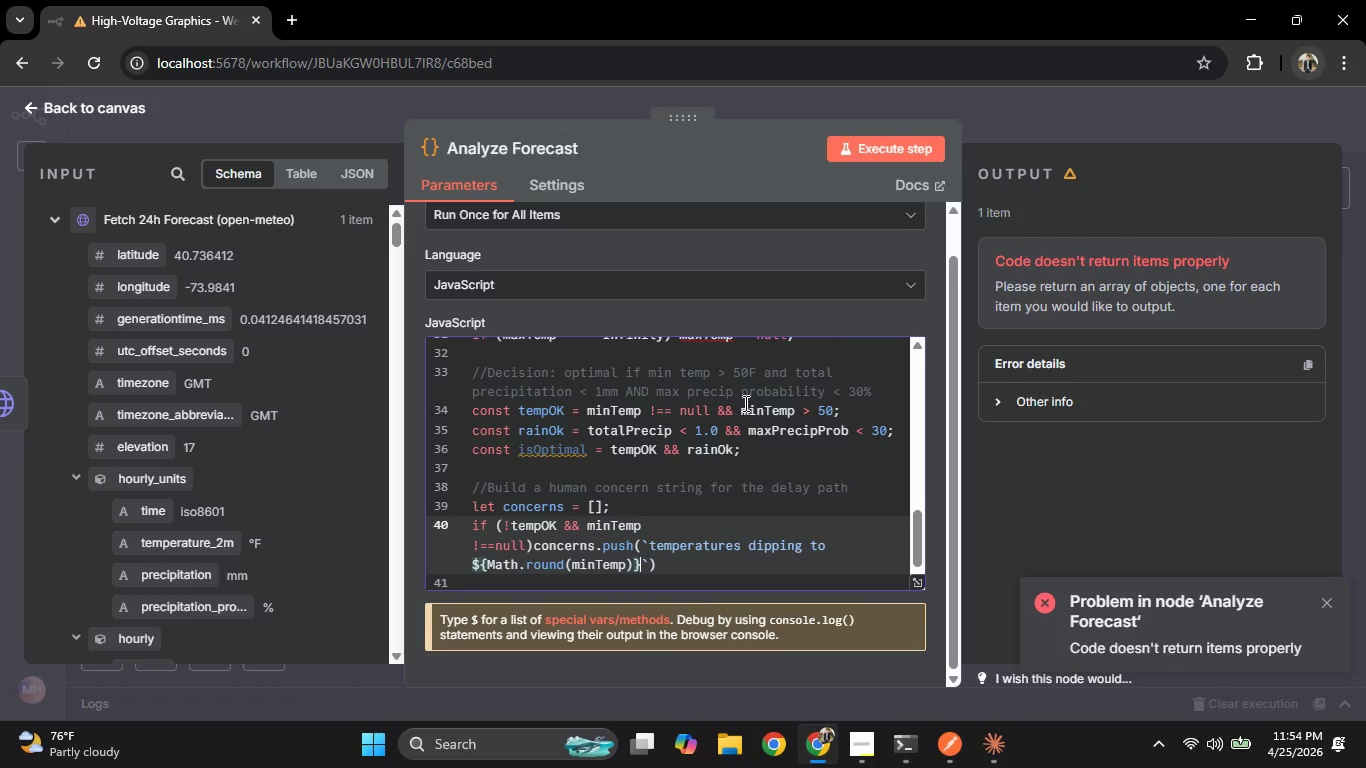 
hold_key(key=ShiftRight, duration=0.83)
 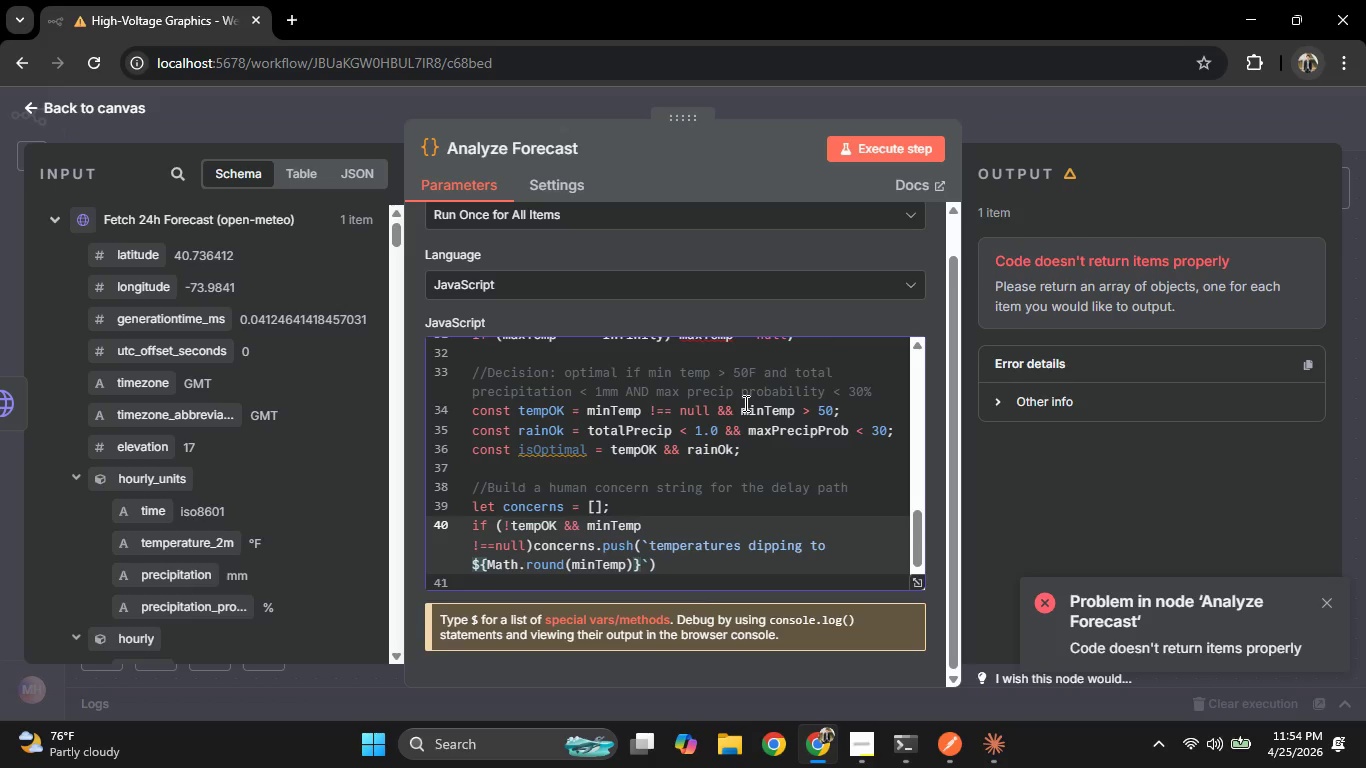 
wait(6.89)
 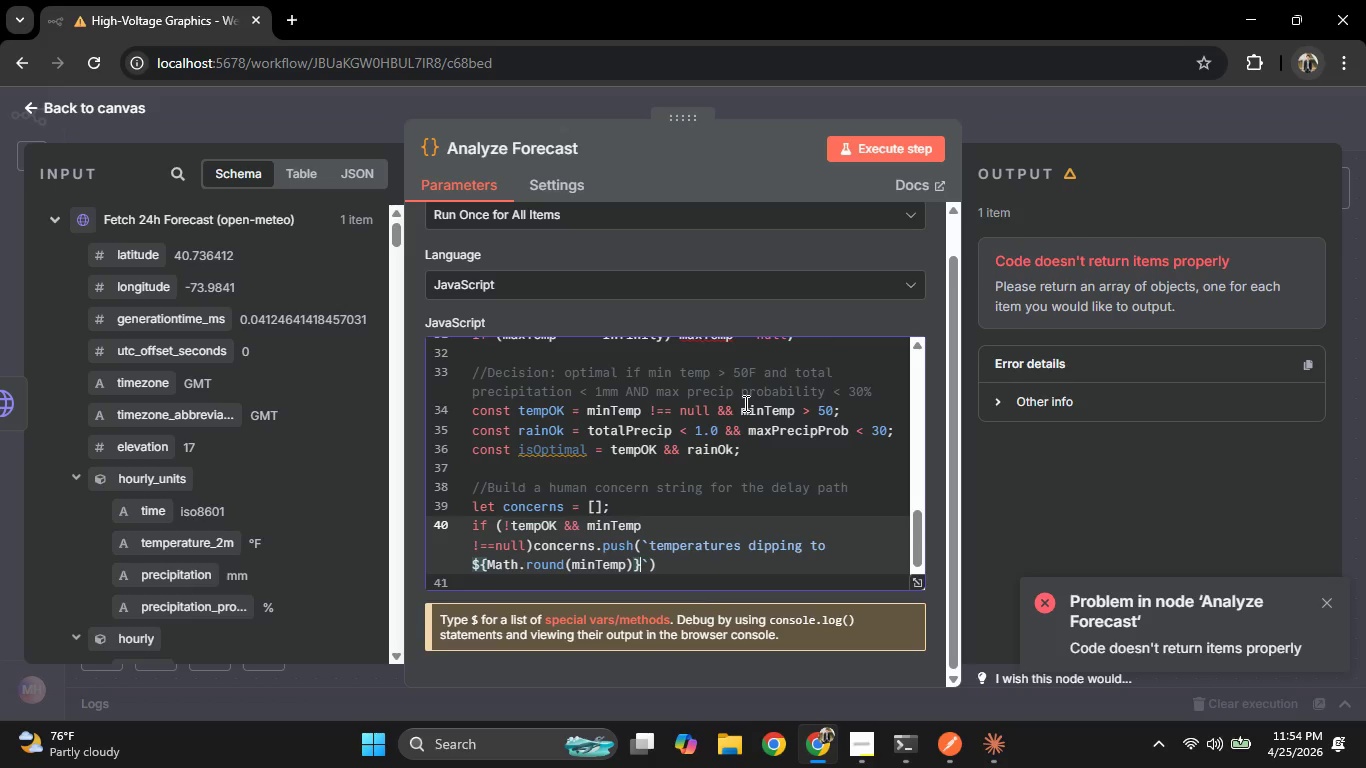 
type(F ())
 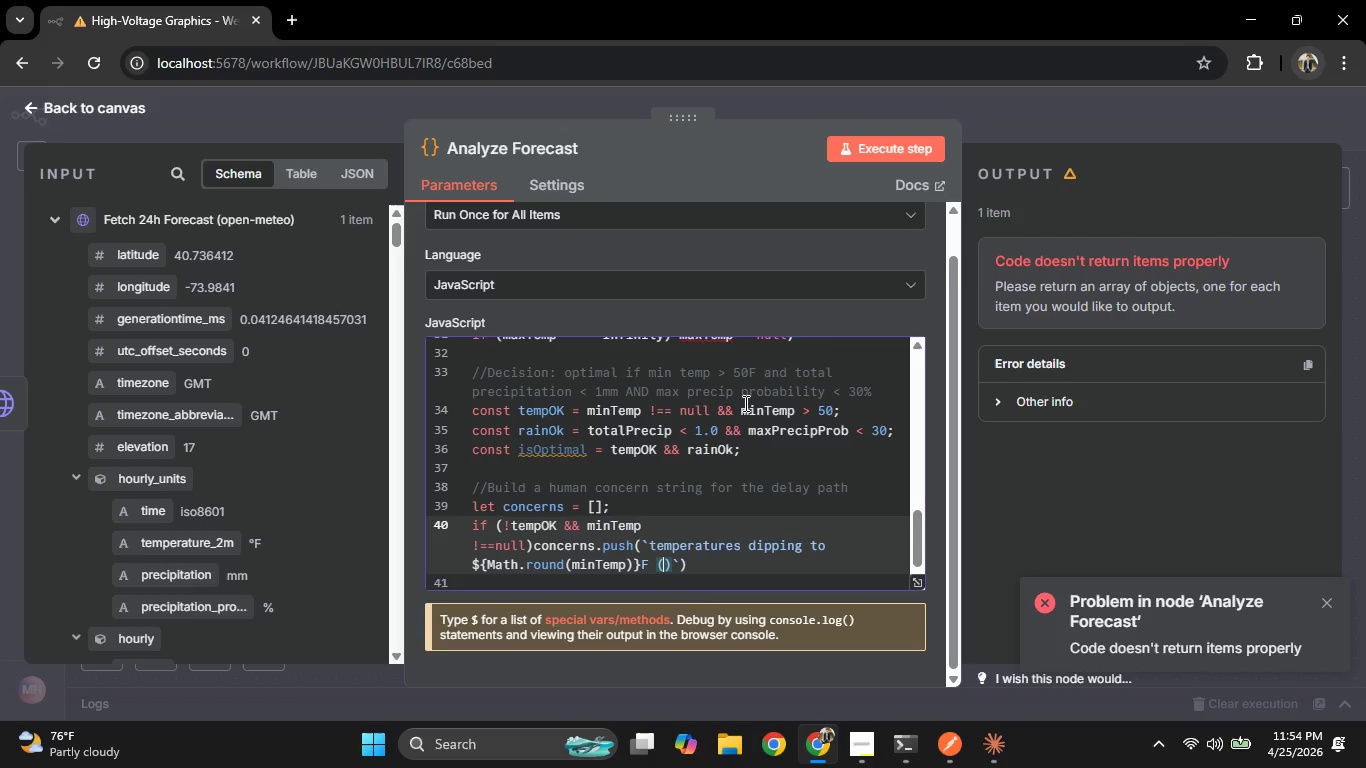 
 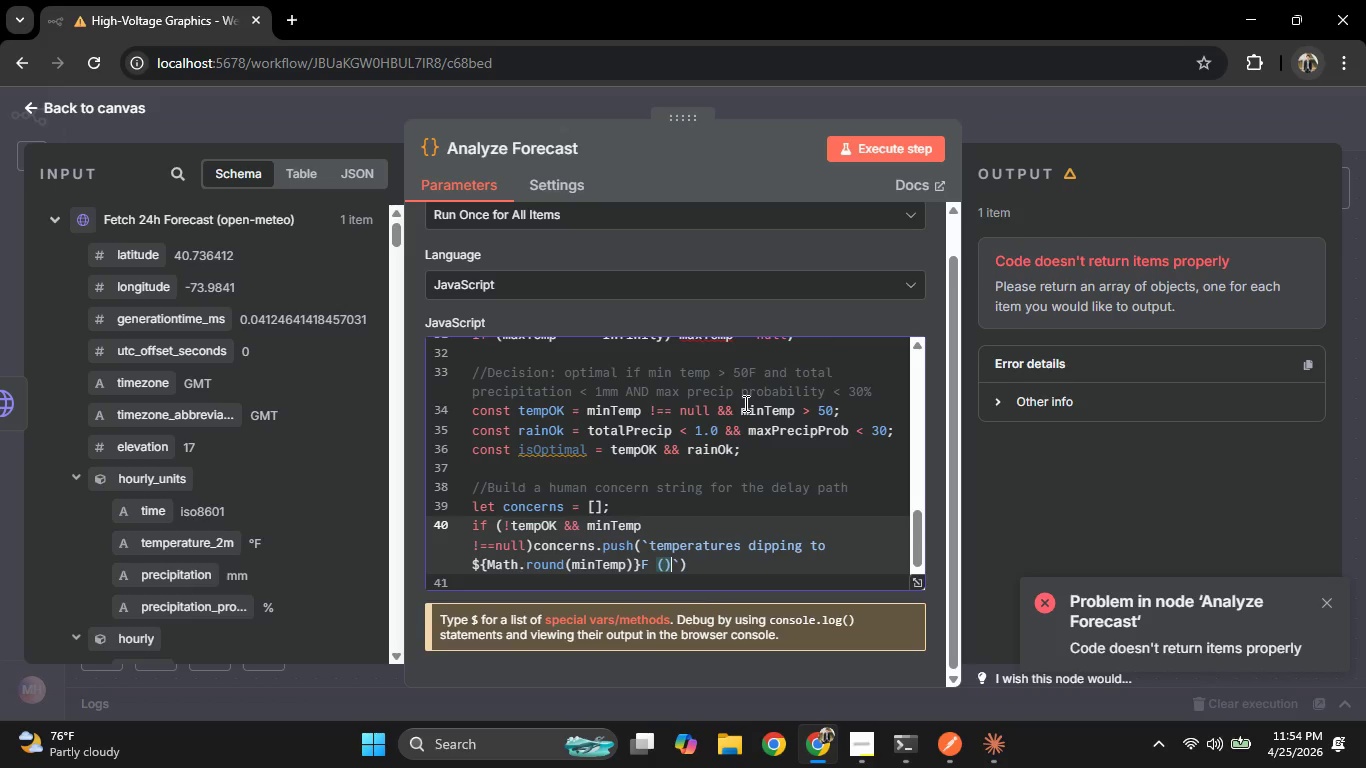 
key(ArrowLeft)
 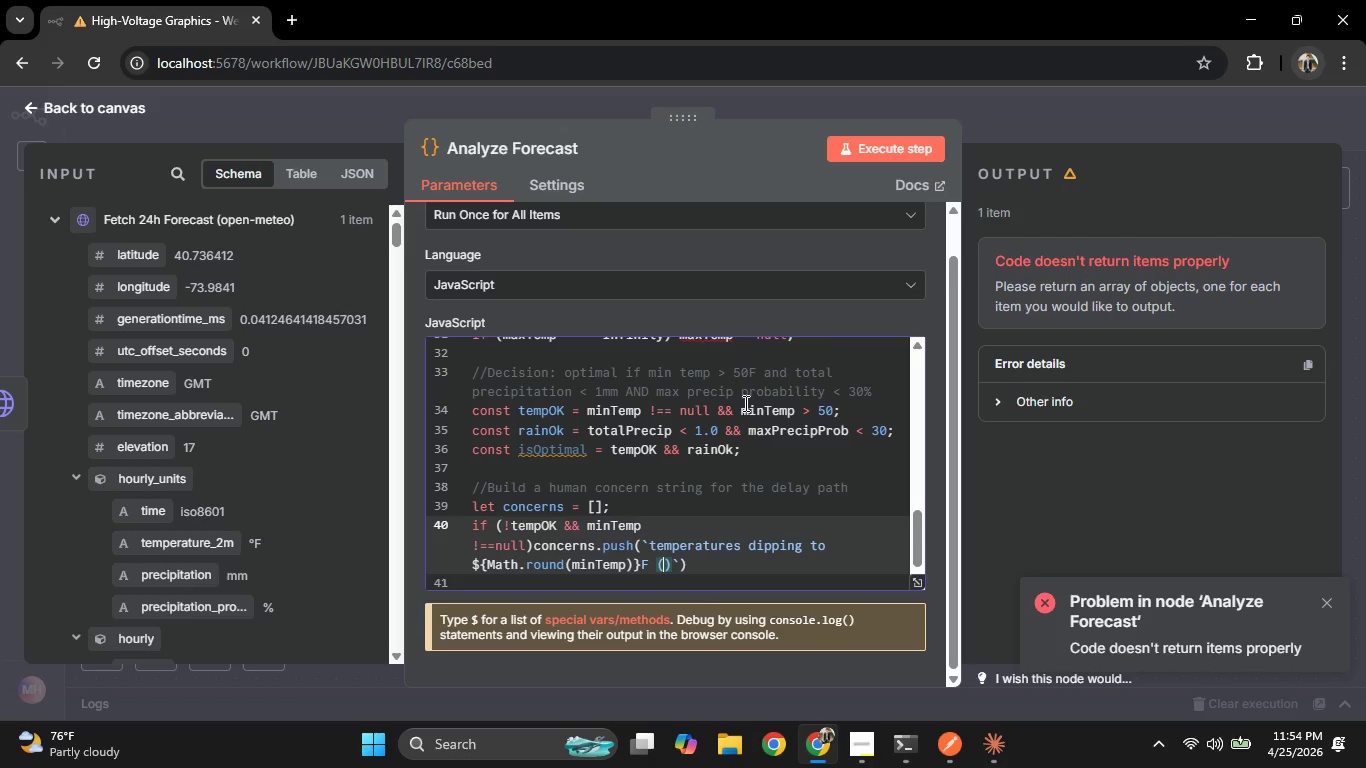 
type(vinyl requires above 50F[PageDown][PageDown])
 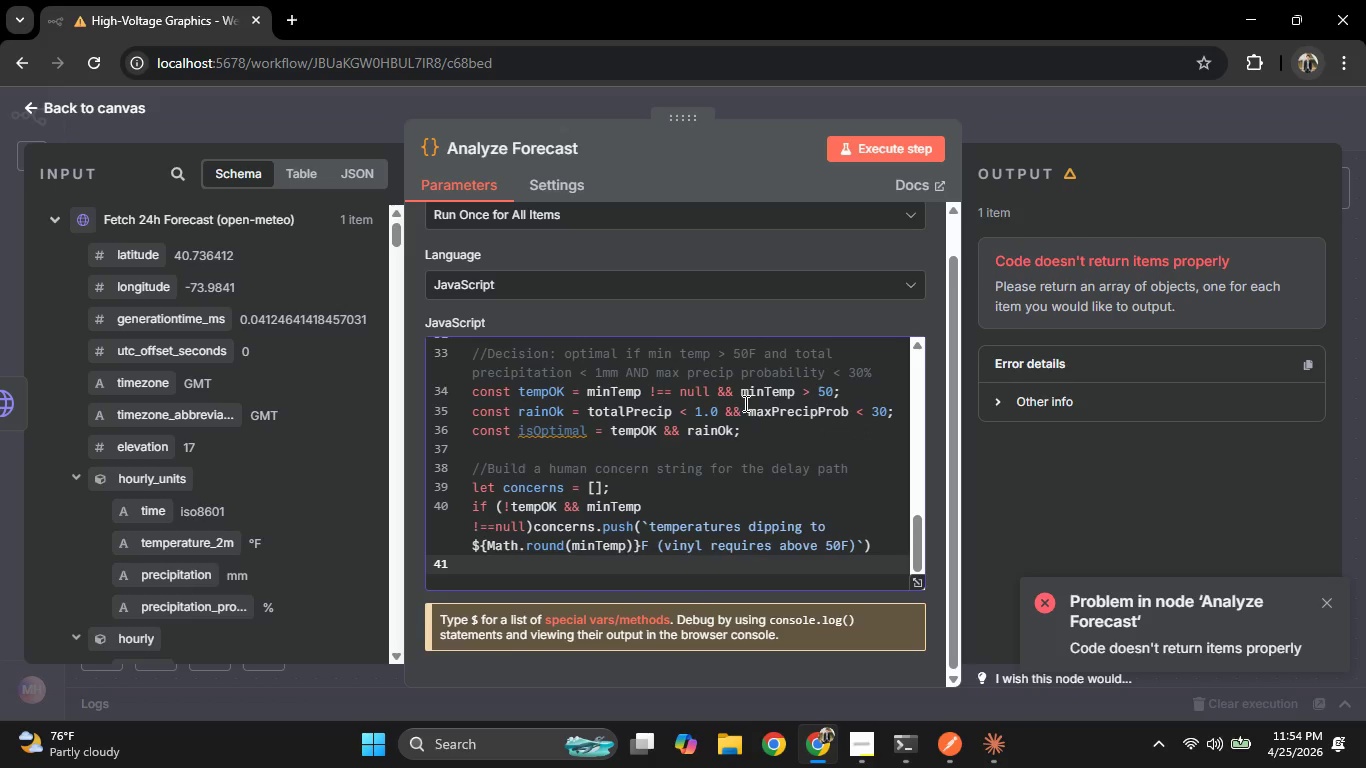 
key(ArrowLeft)
 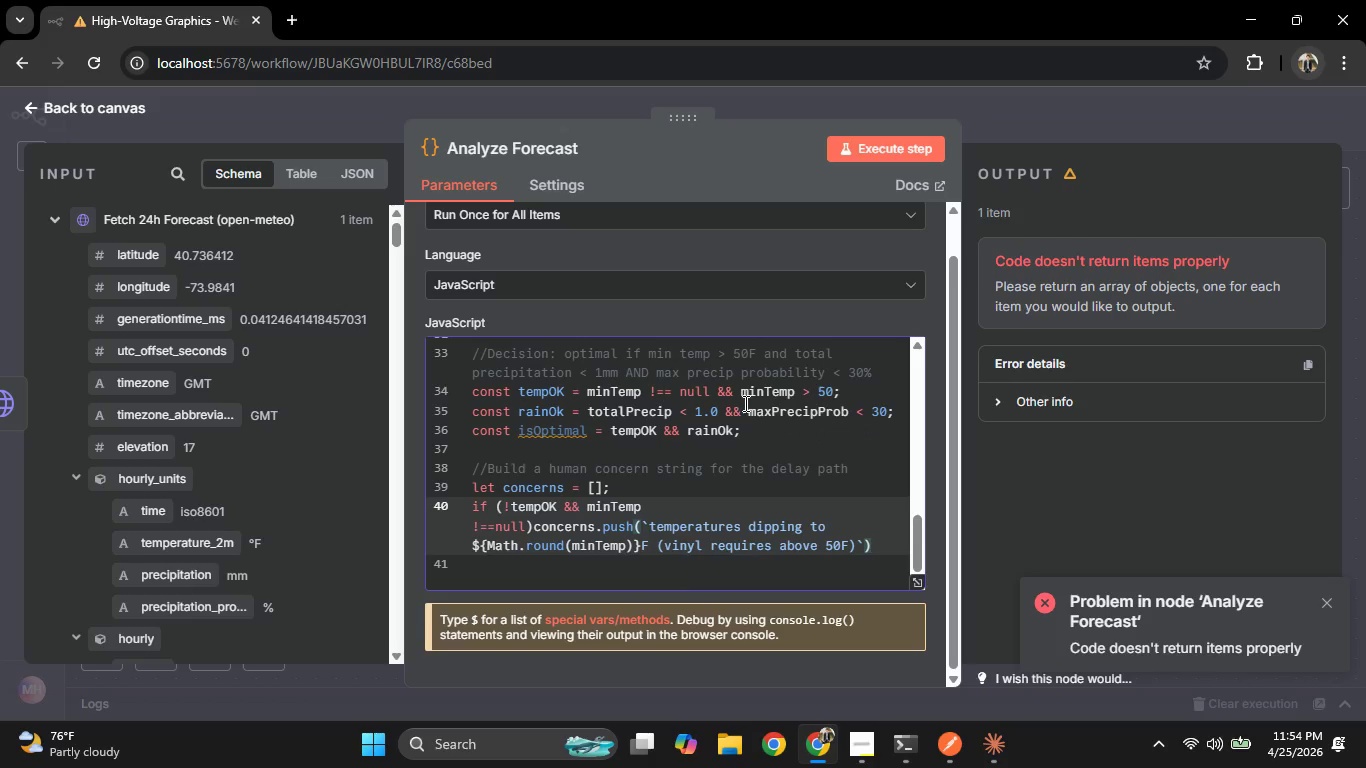 
key(Semicolon)
 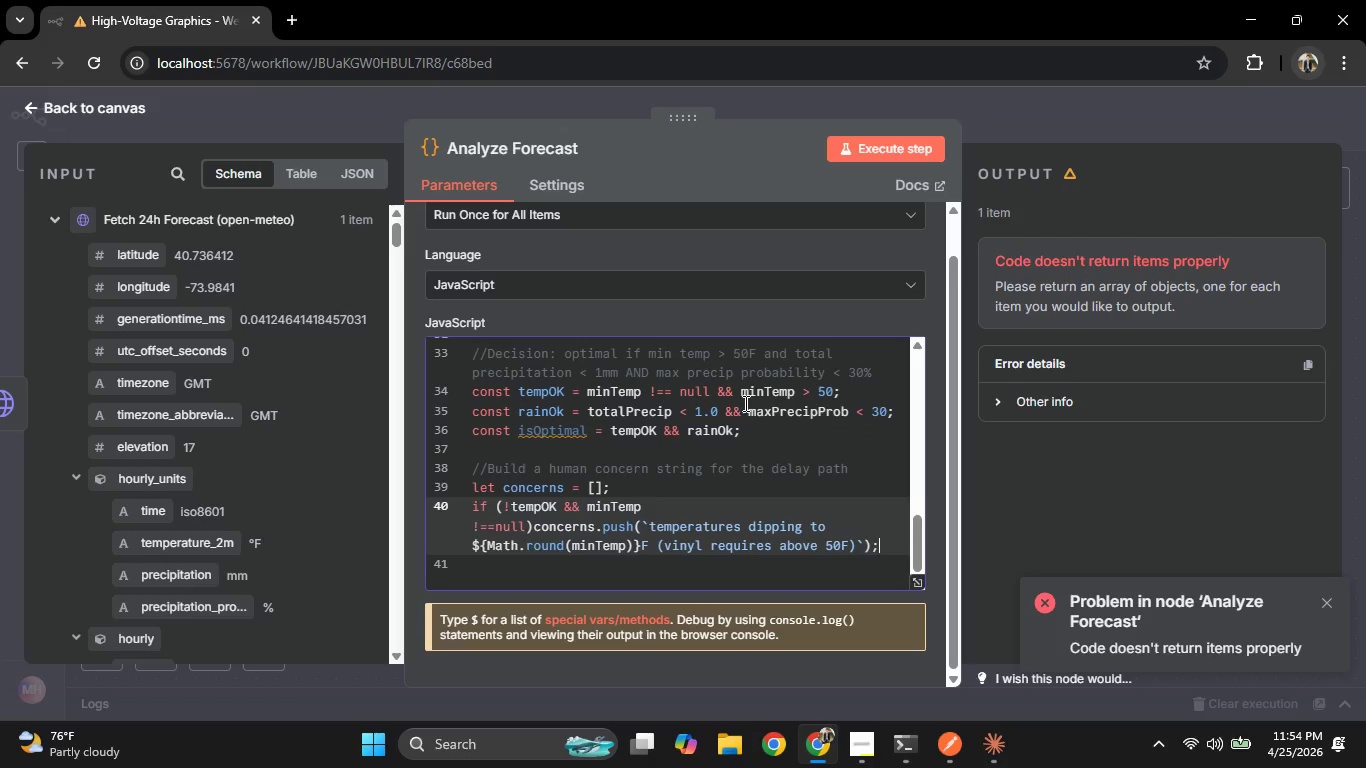 
key(Enter)
 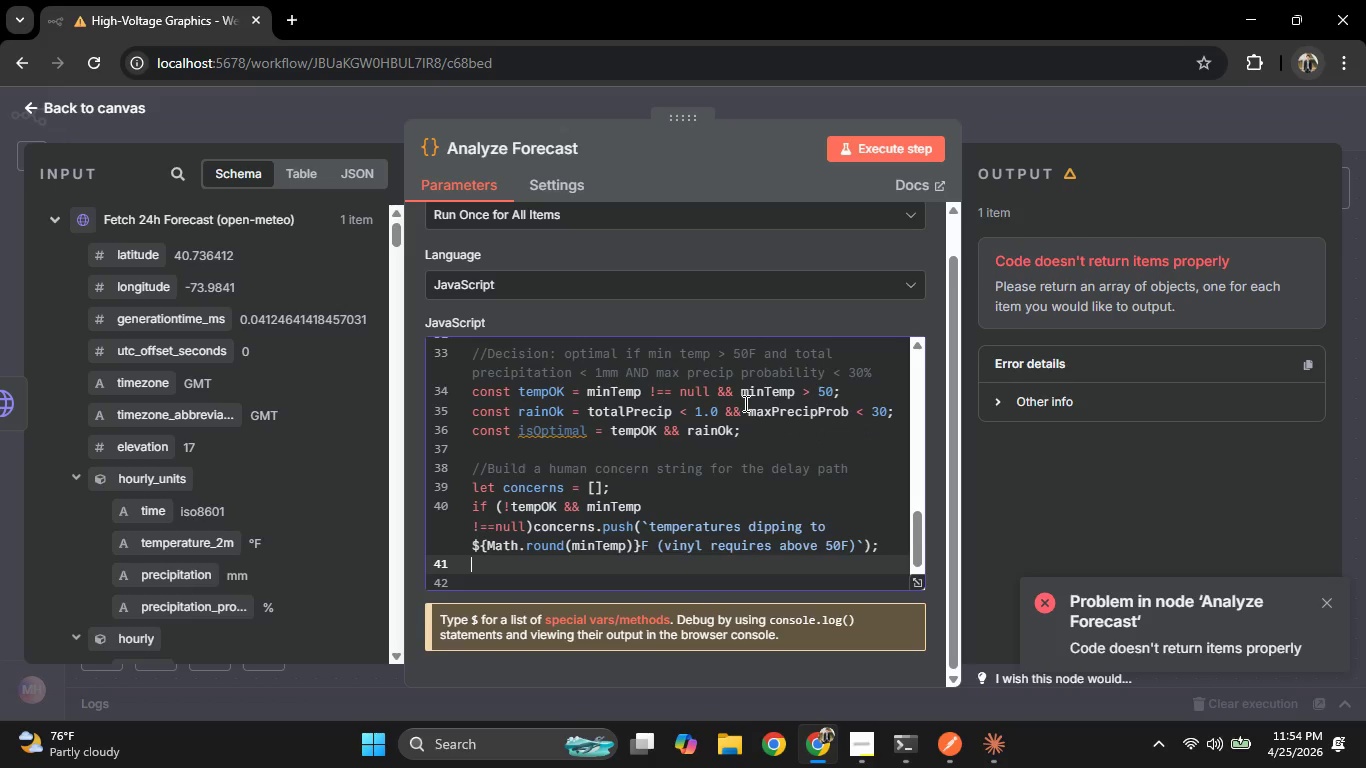 
type(if (to)
 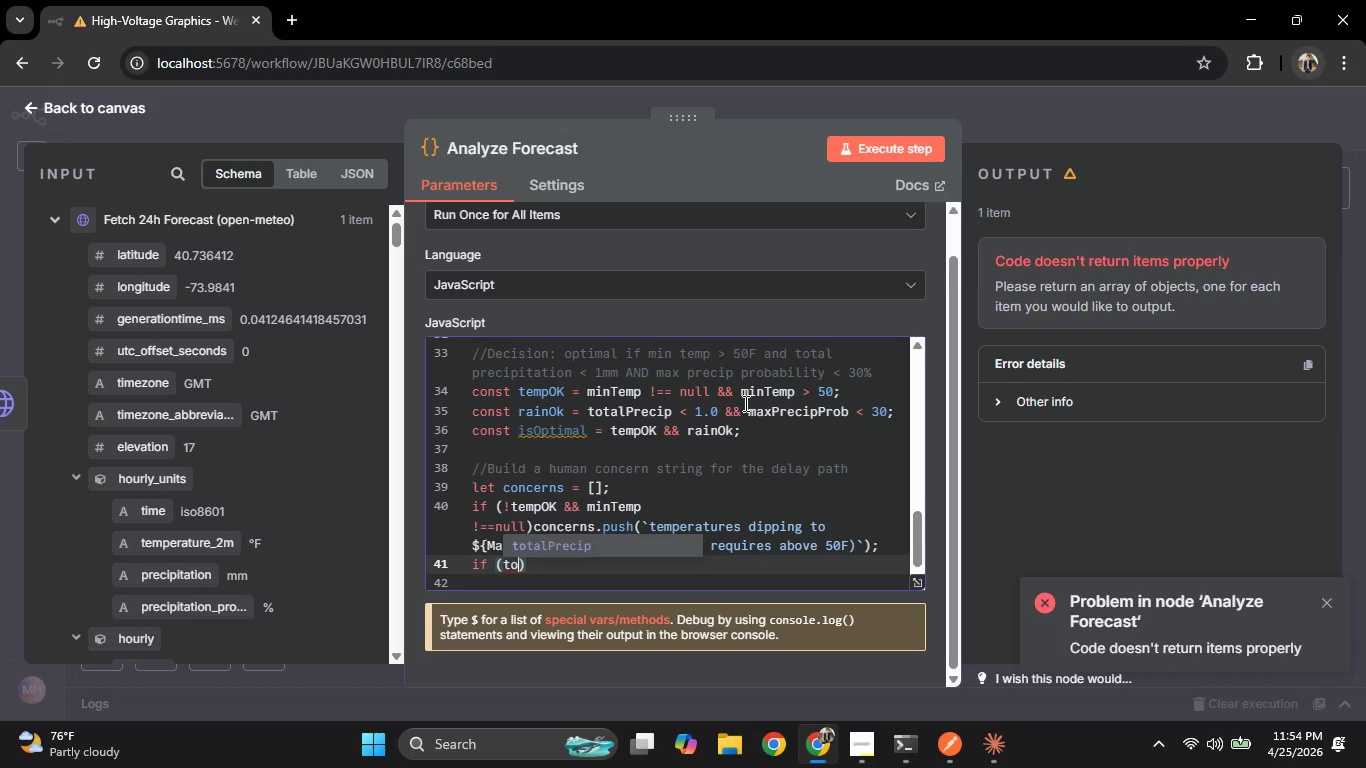 
key(Enter)
 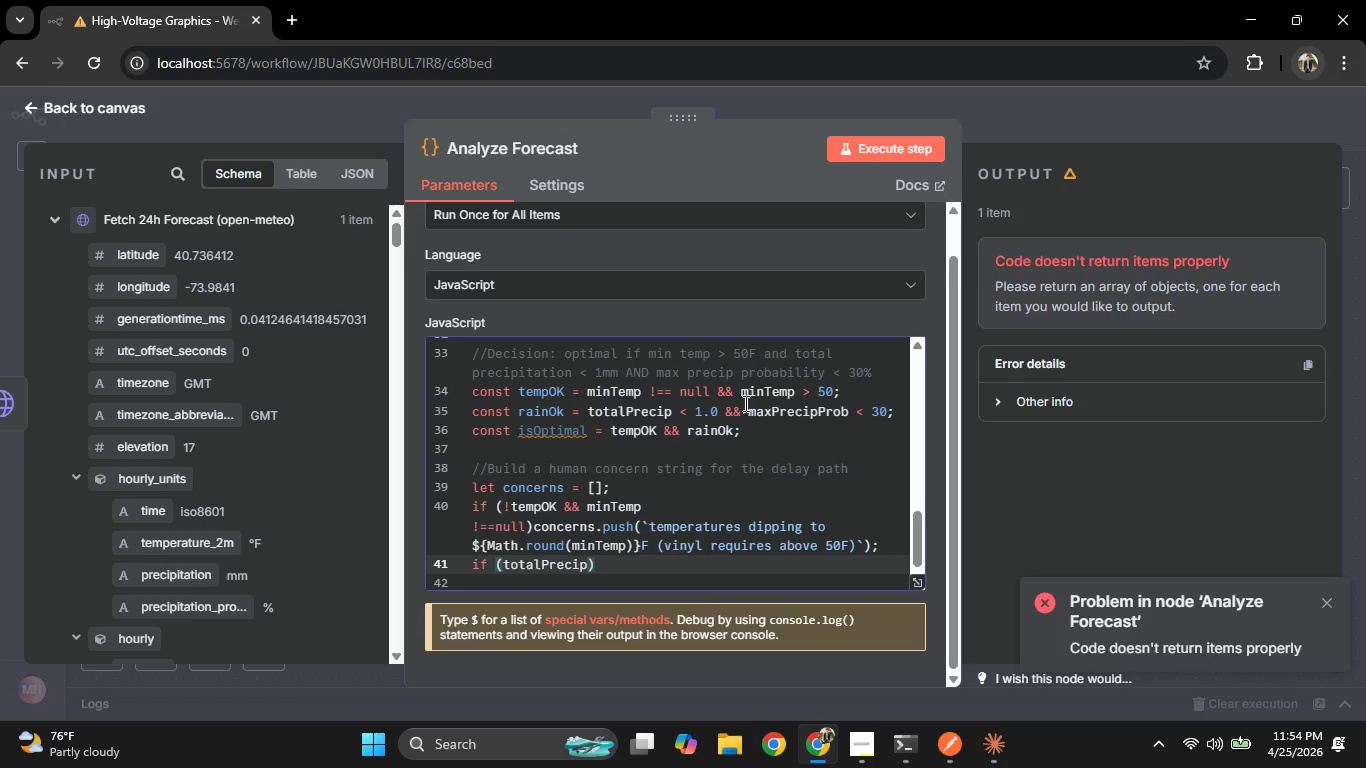 
key(Shift+Period)
 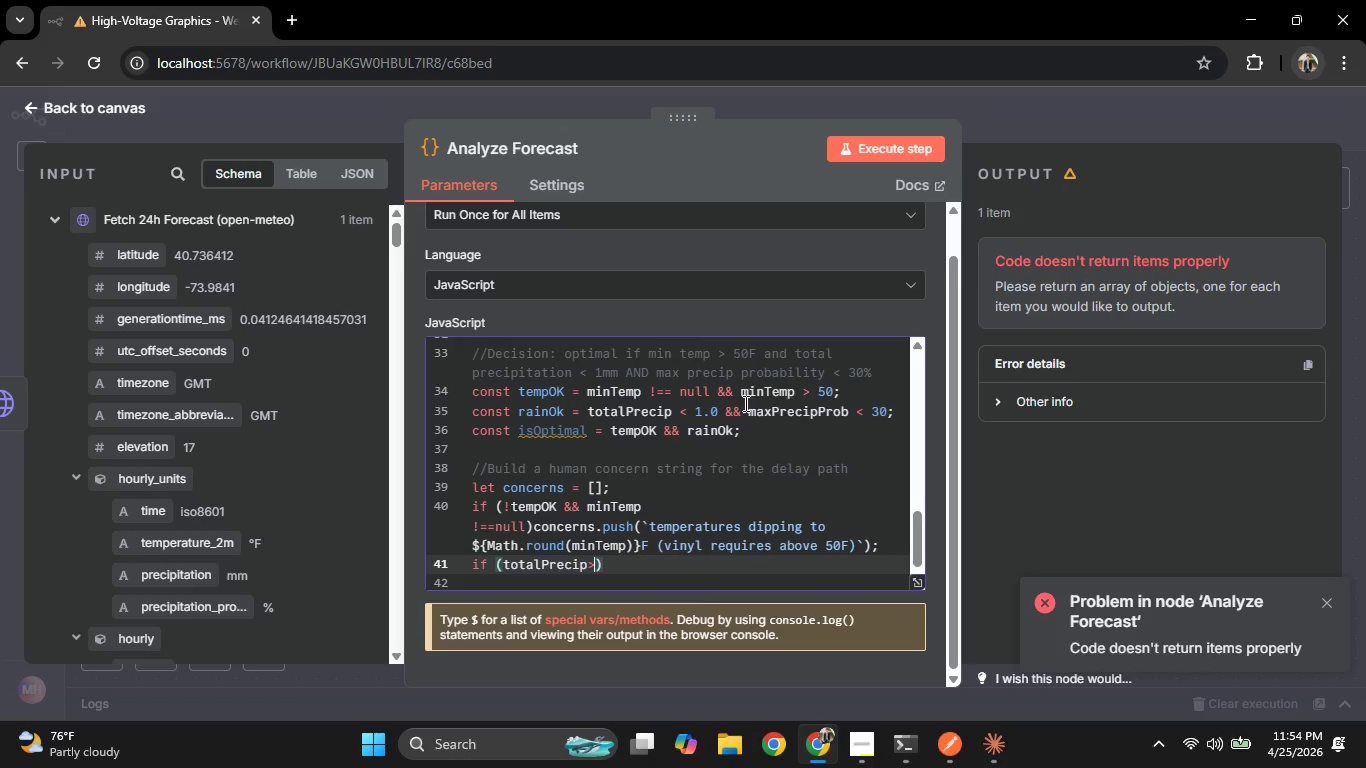 
key(Equal)
 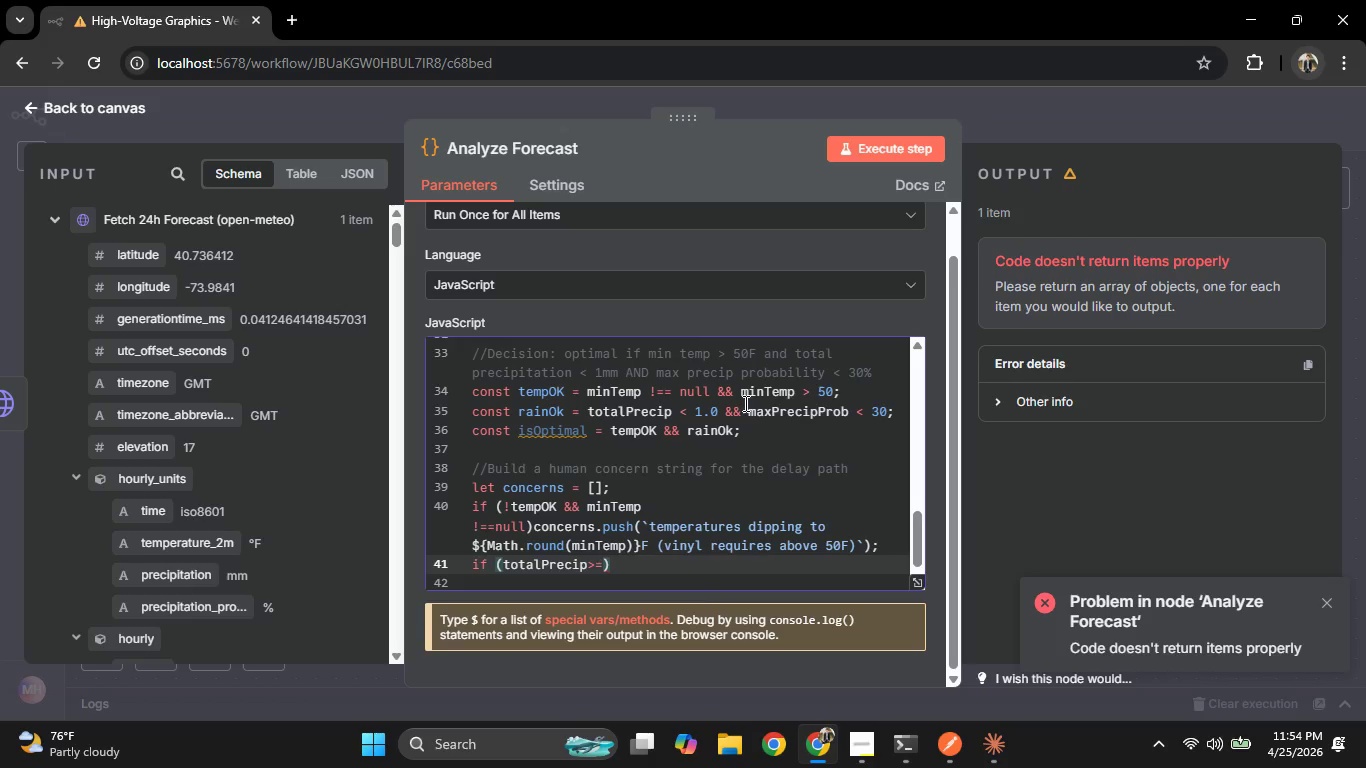 
key(1)
 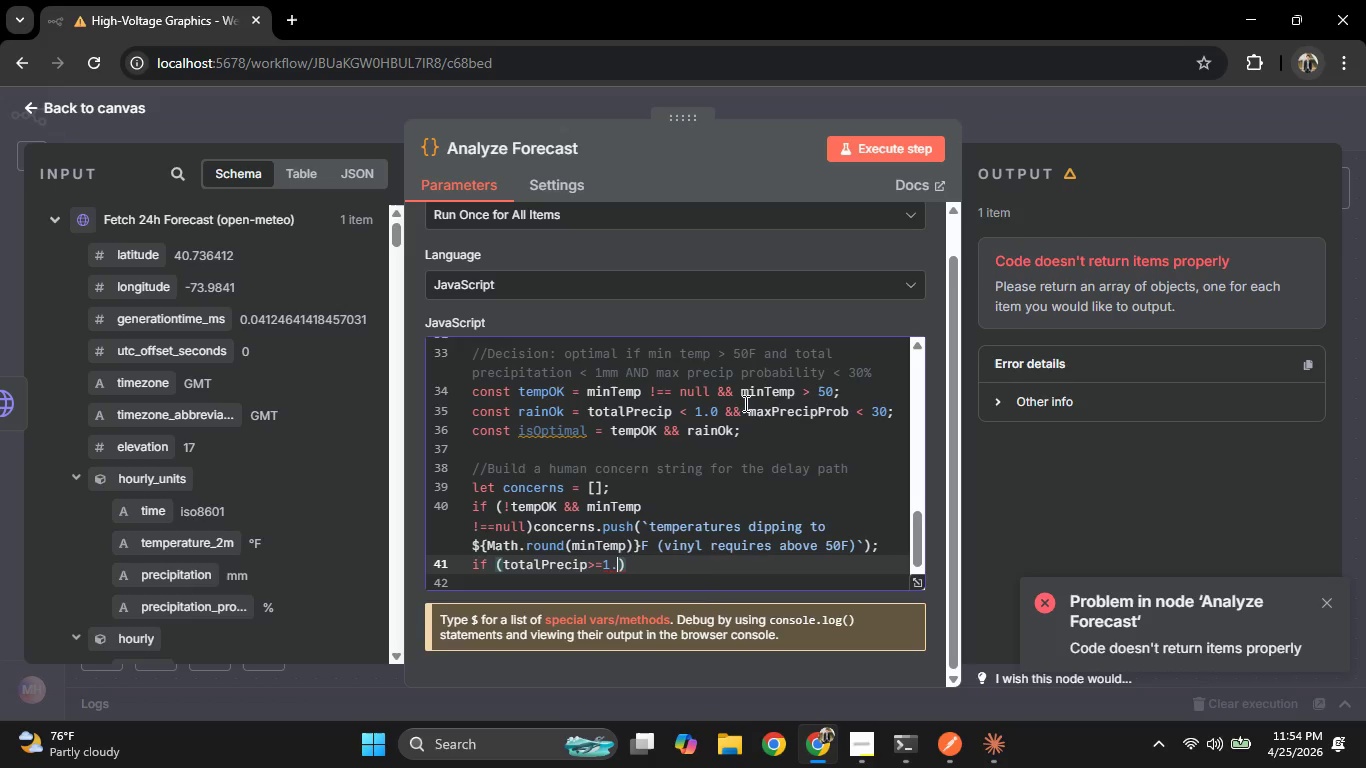 
key(Period)
 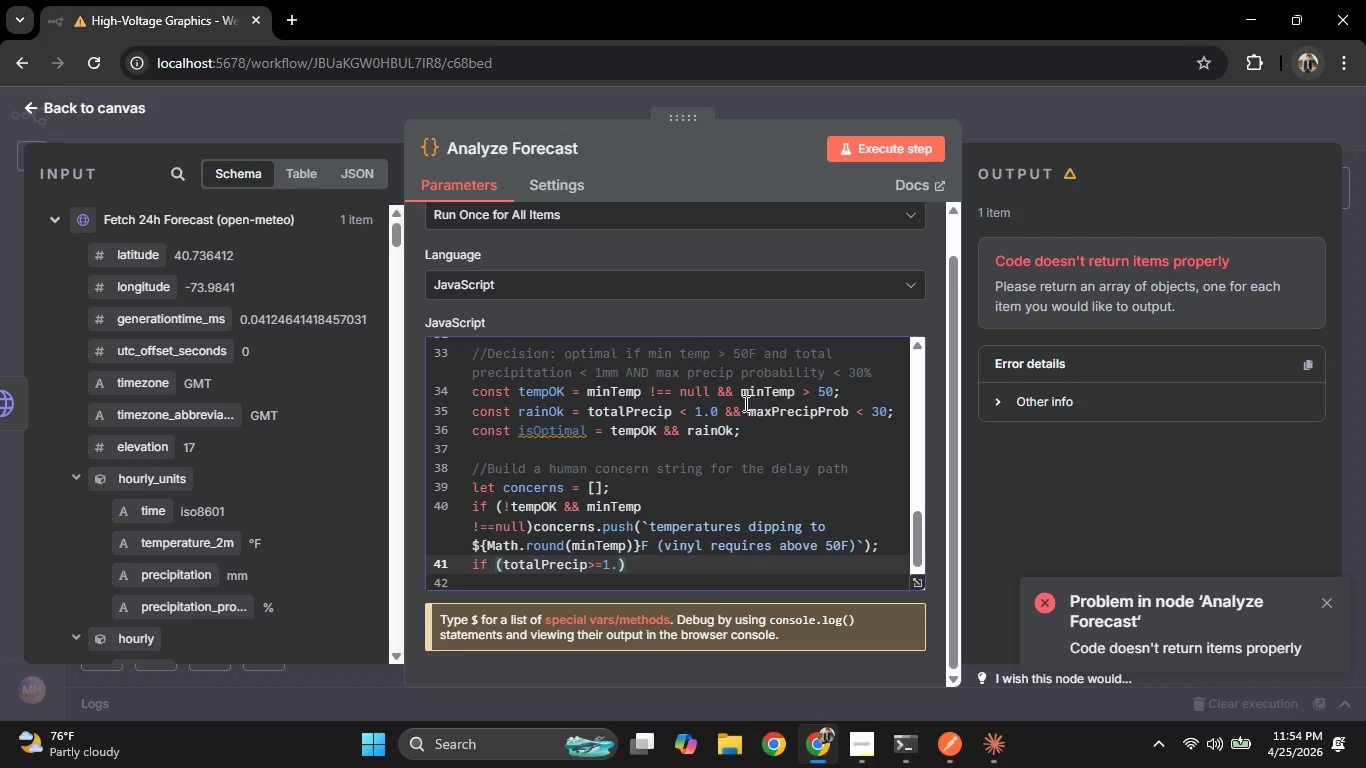 
key(0)
 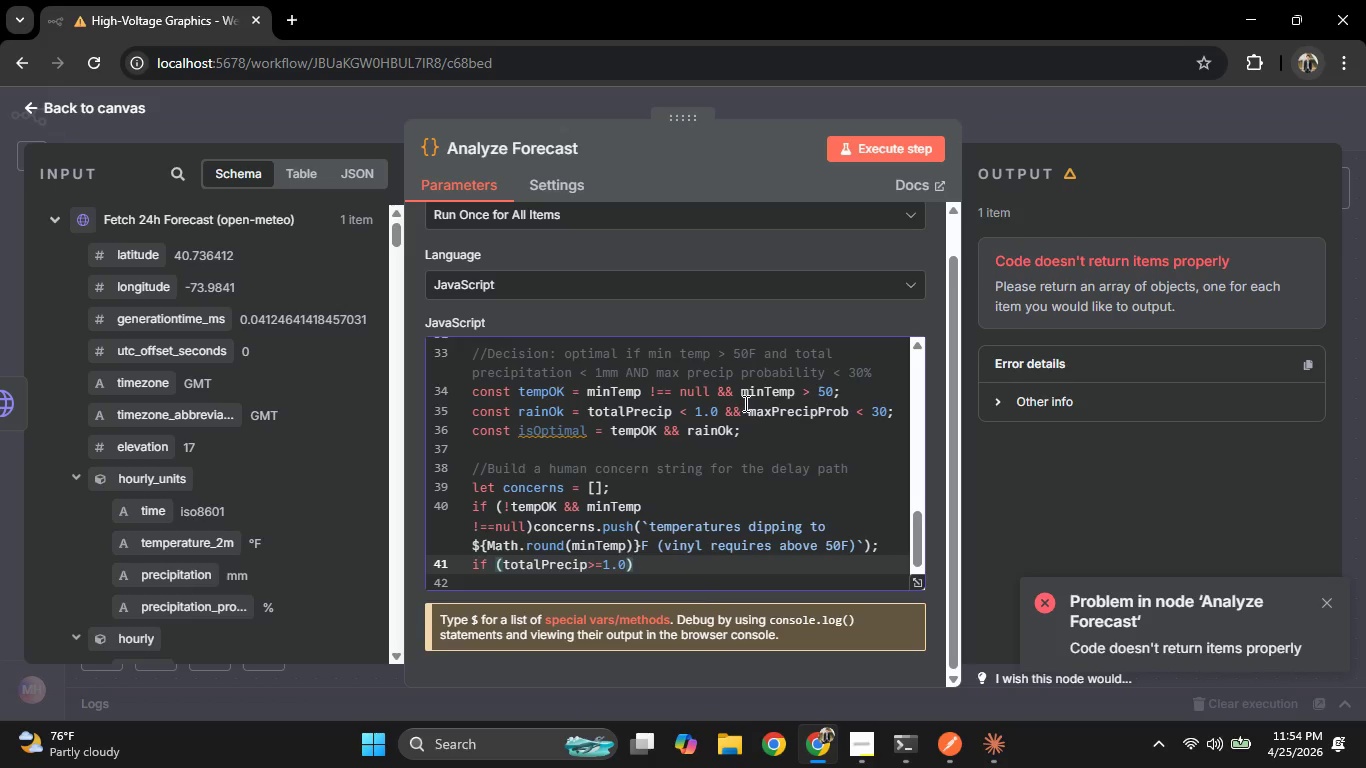 
key(ArrowRight)
 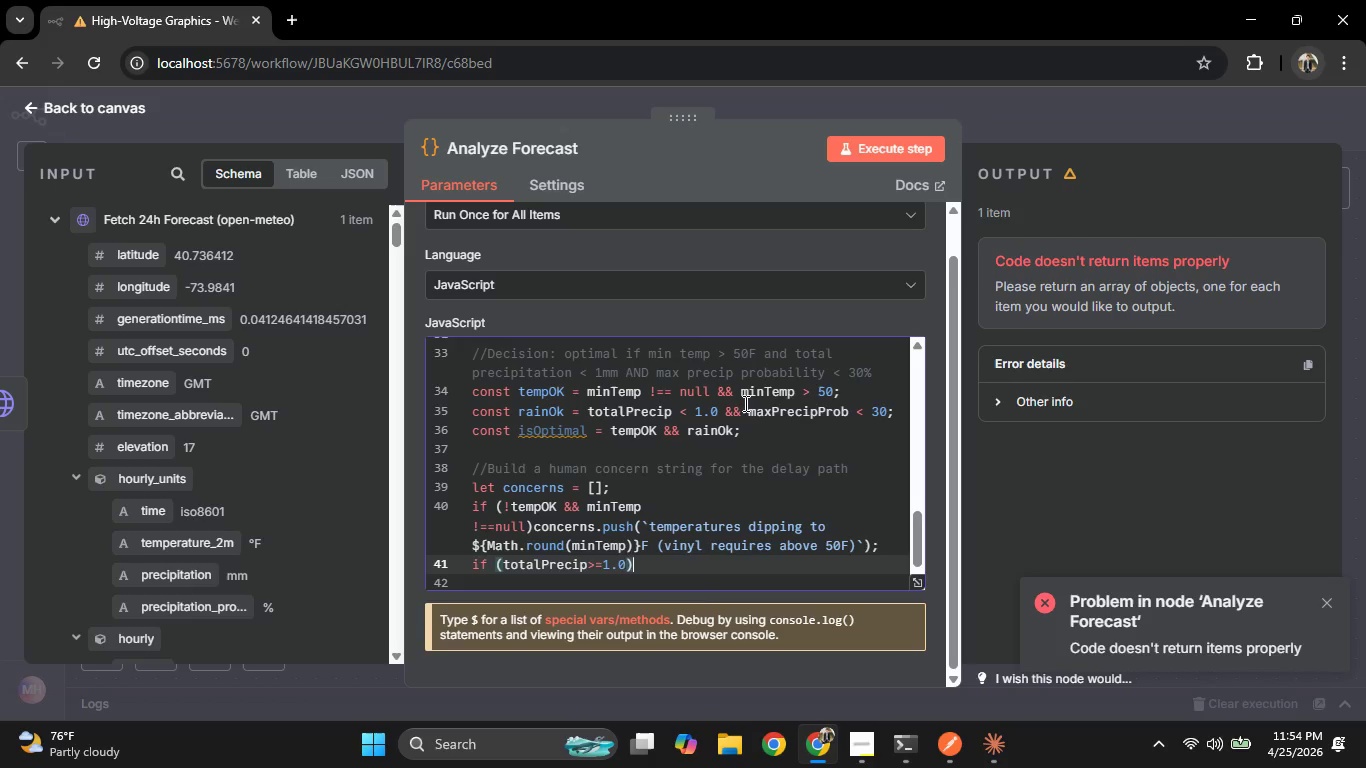 
type( con)
 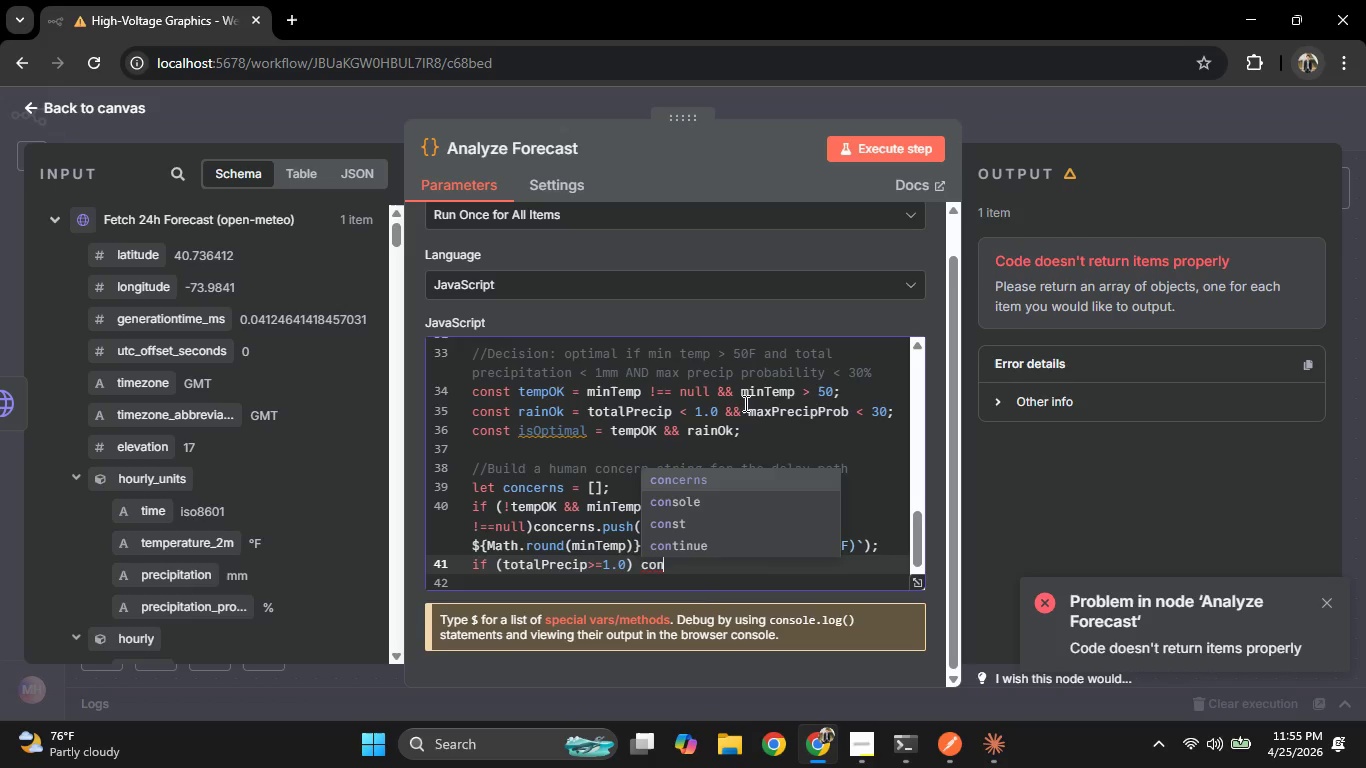 
key(Enter)
 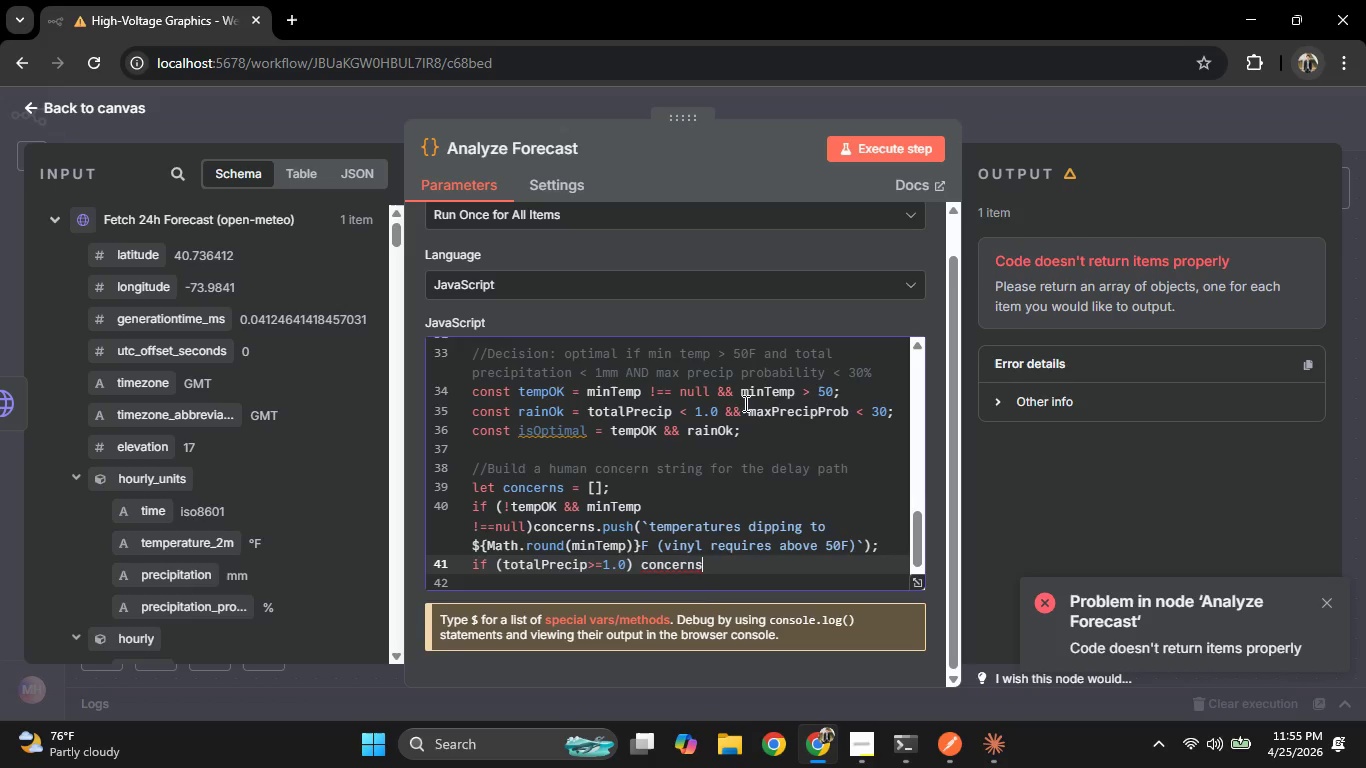 
key(Period)
 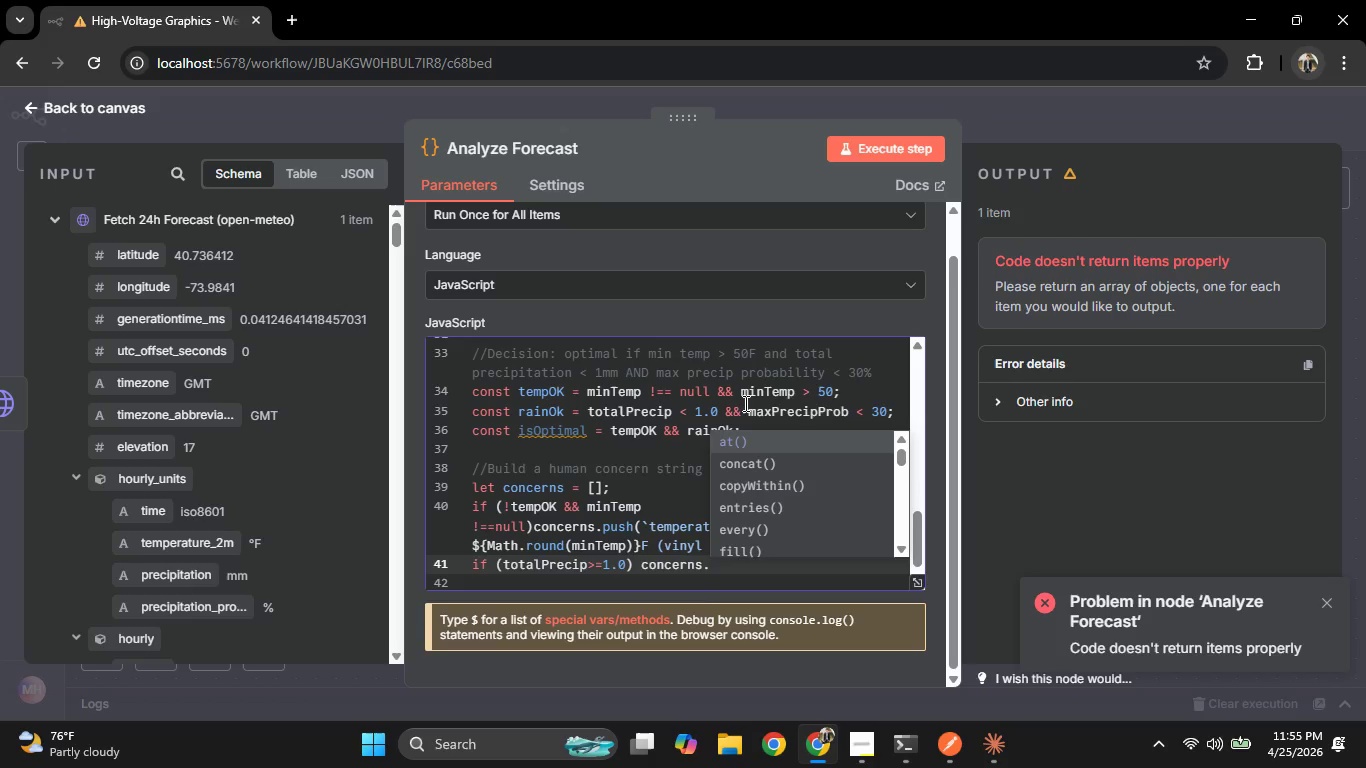 
key(P)
 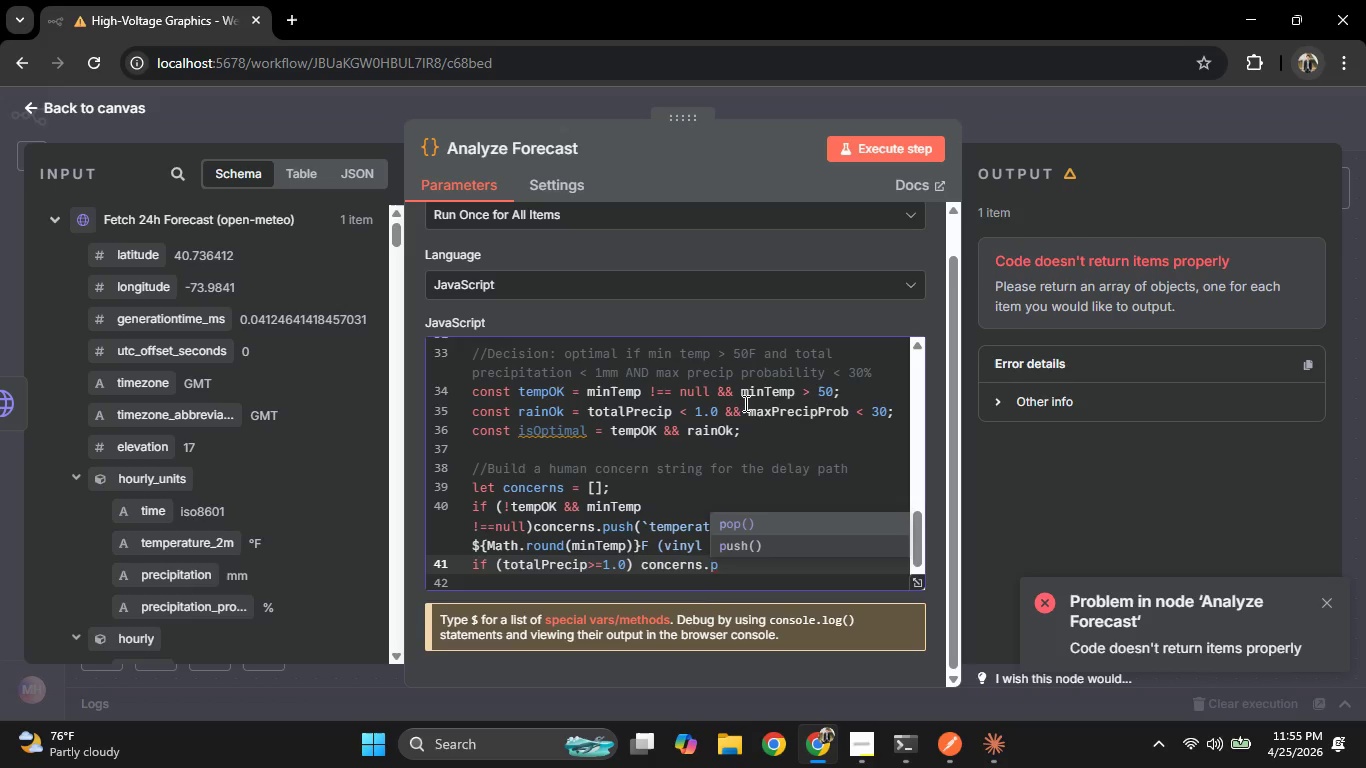 
key(ArrowDown)
 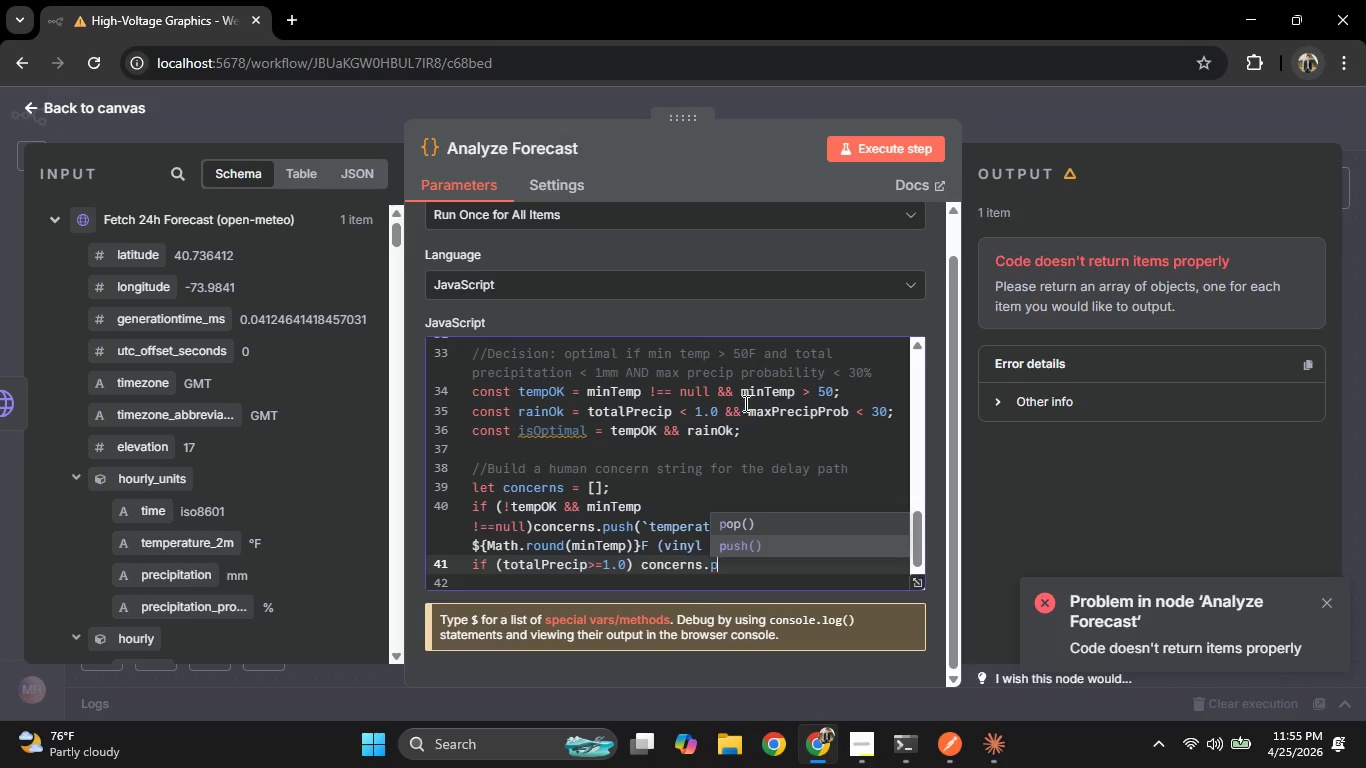 
key(Enter)
 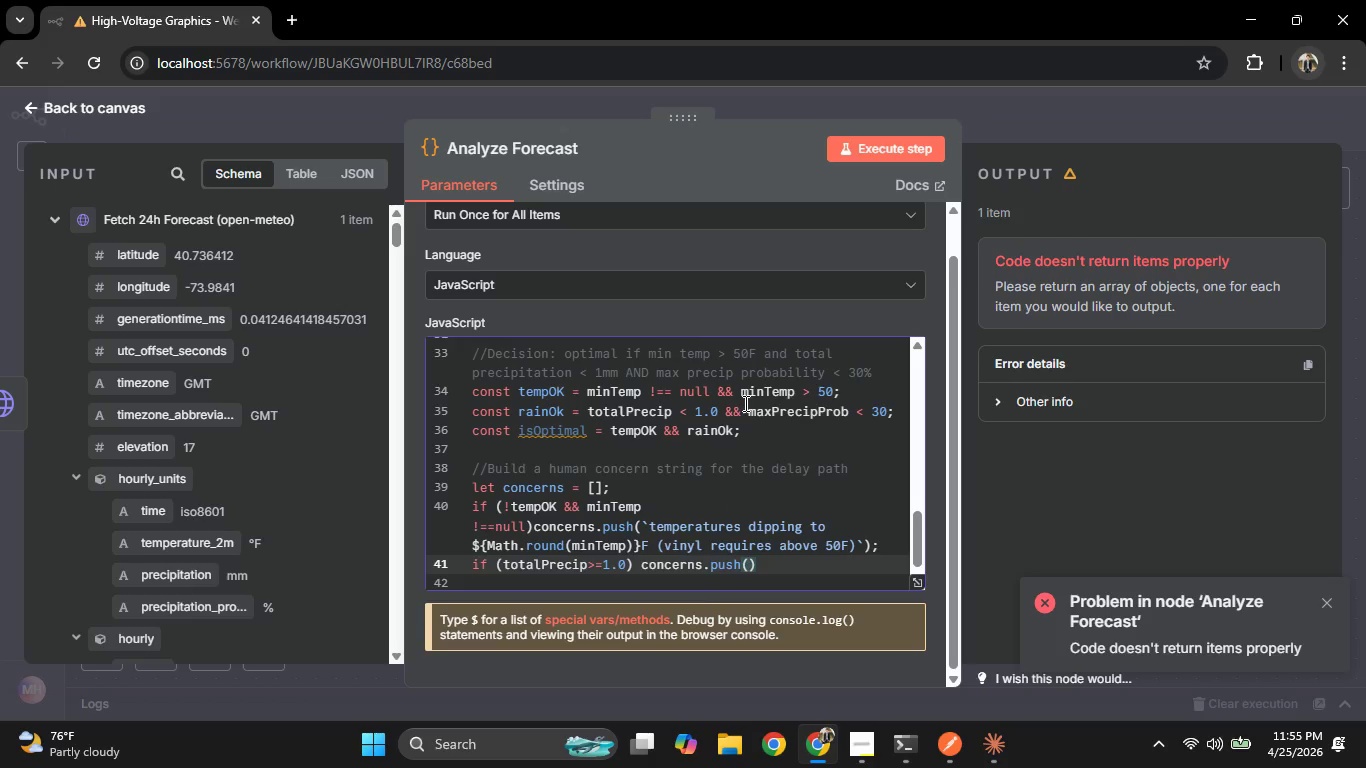 
key(Backquote)
 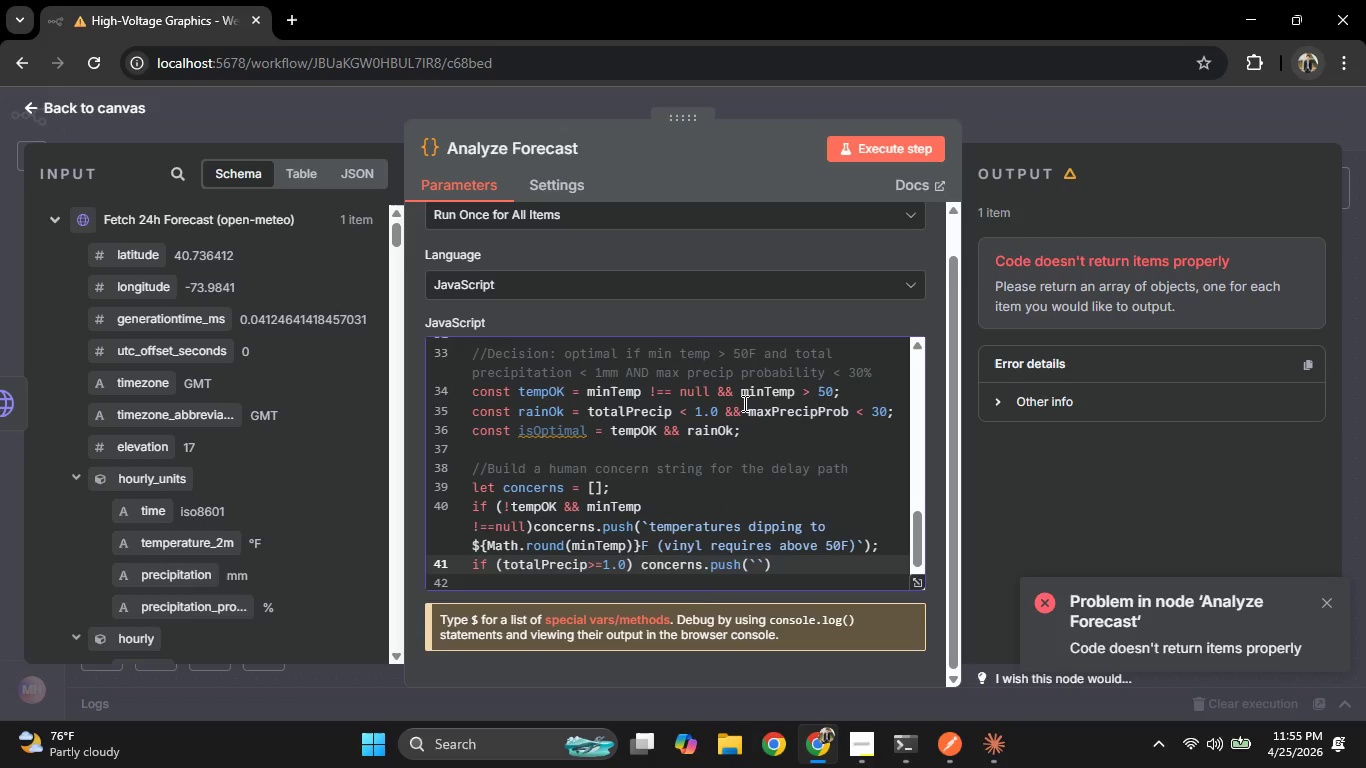 
wait(6.88)
 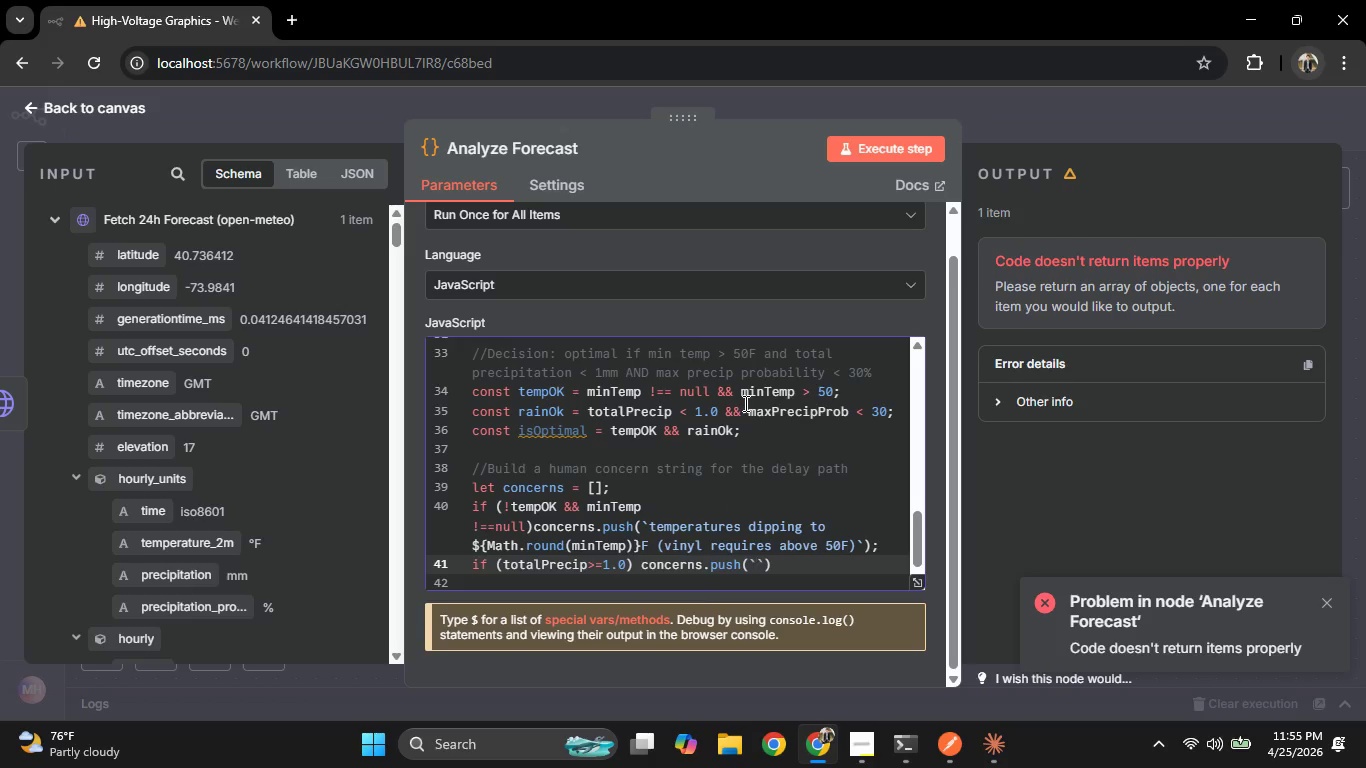 
key(Shift+4)
 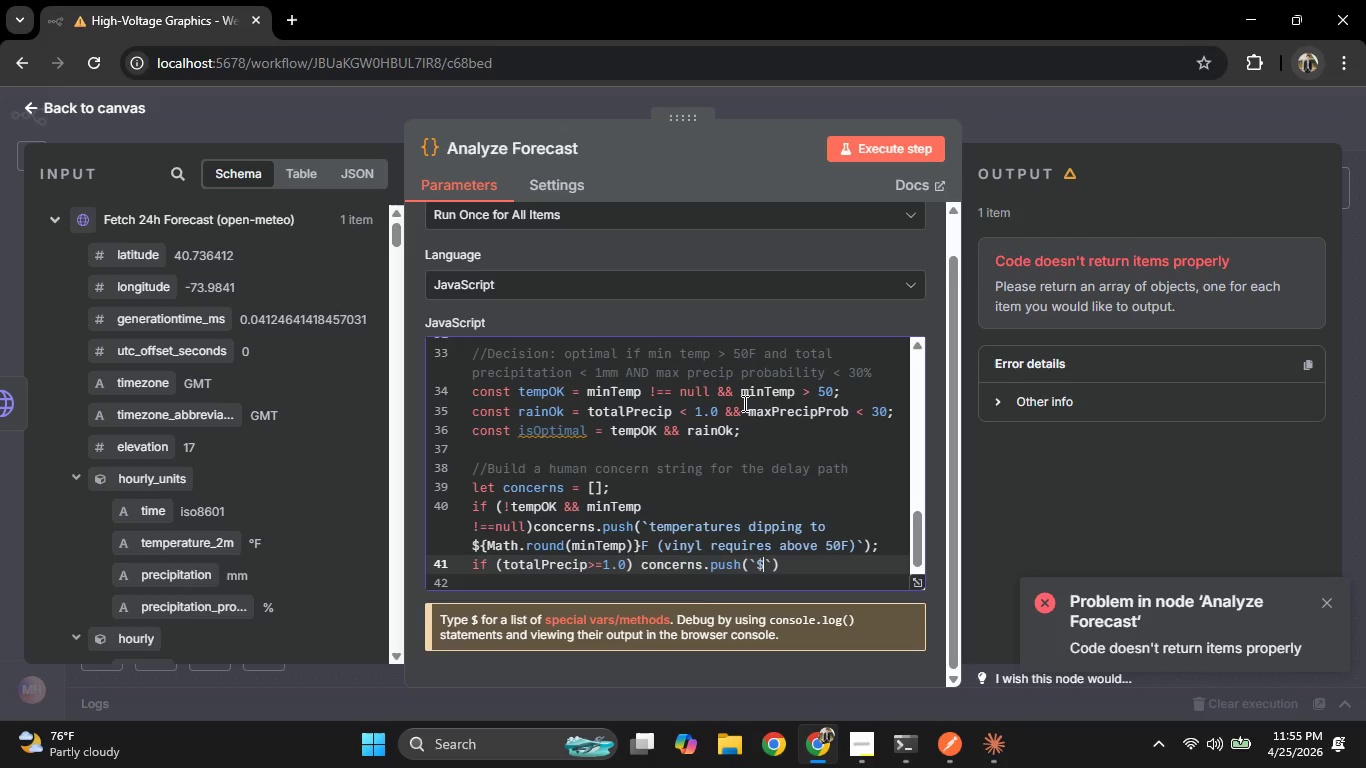 
key(Shift+BracketLeft)
 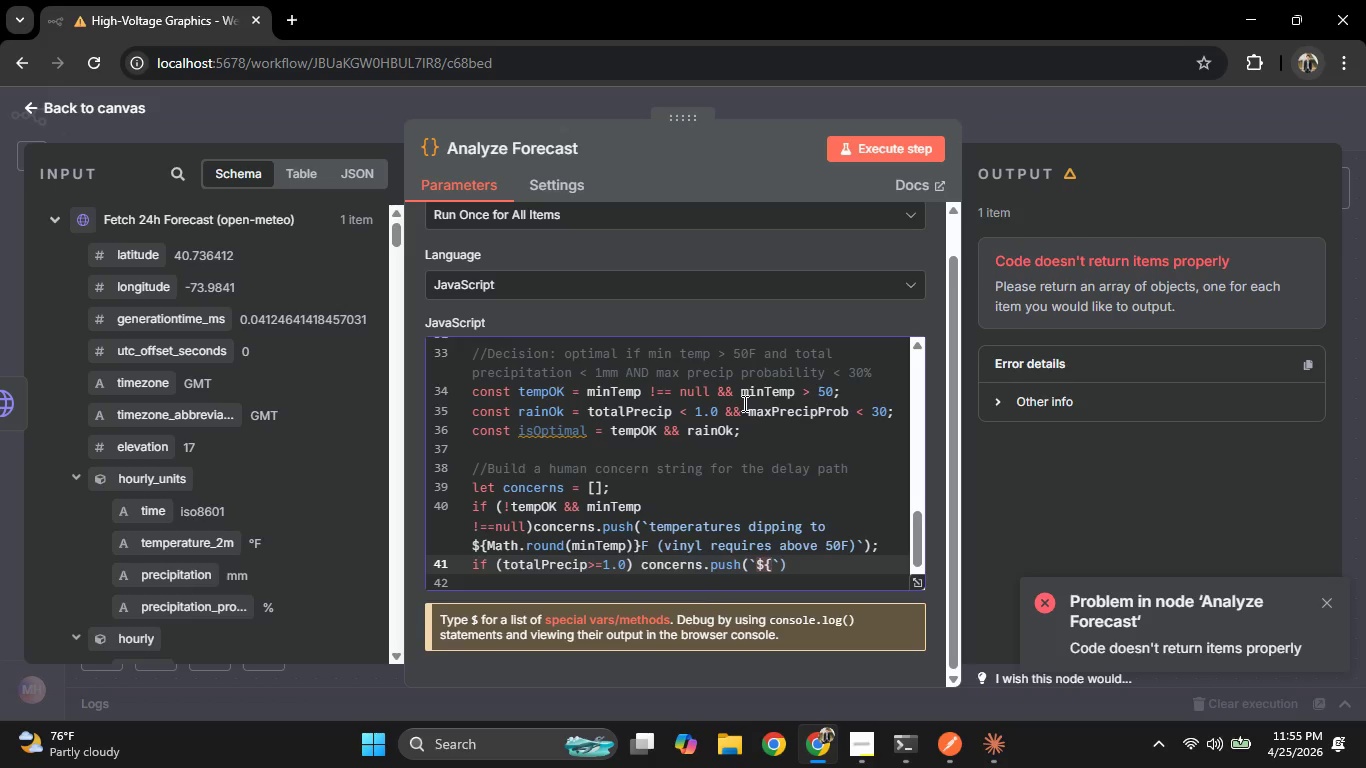 
key(Shift+BracketRight)
 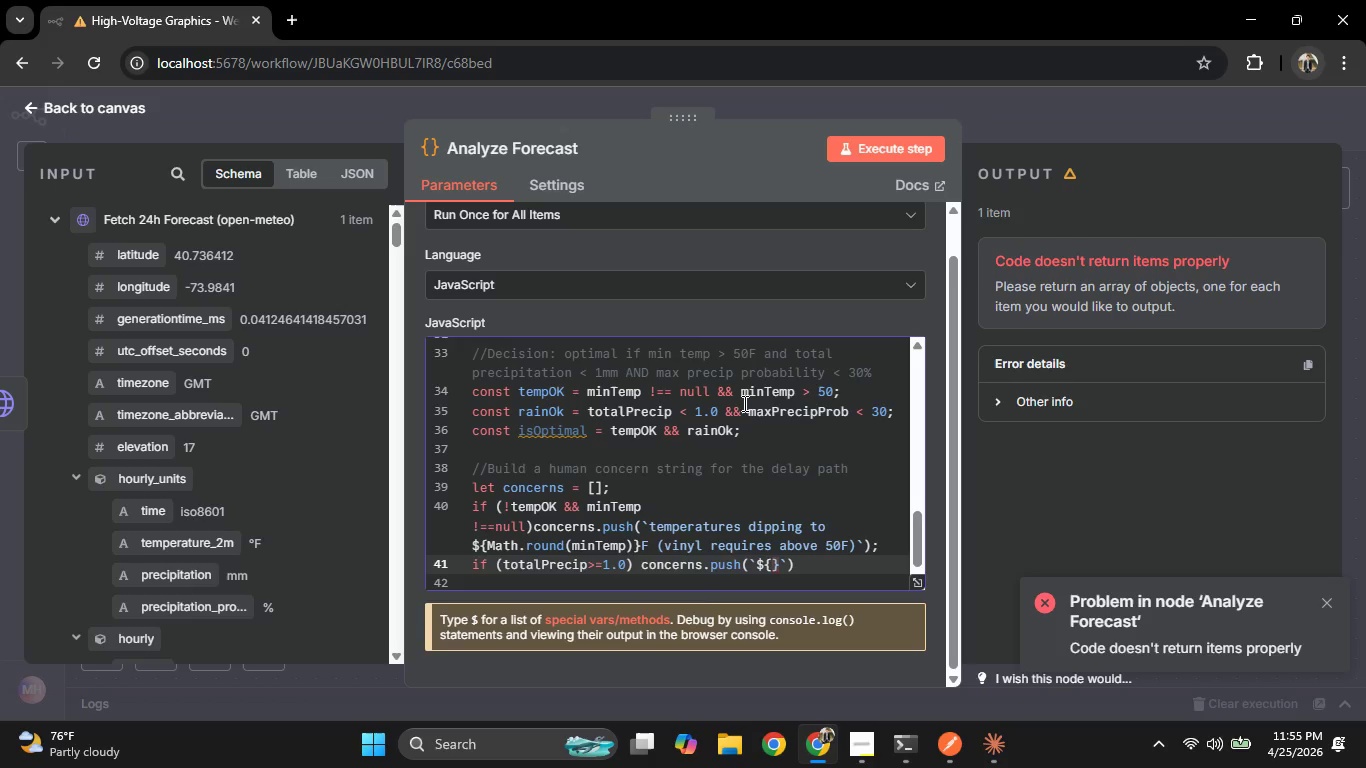 
key(ArrowLeft)
 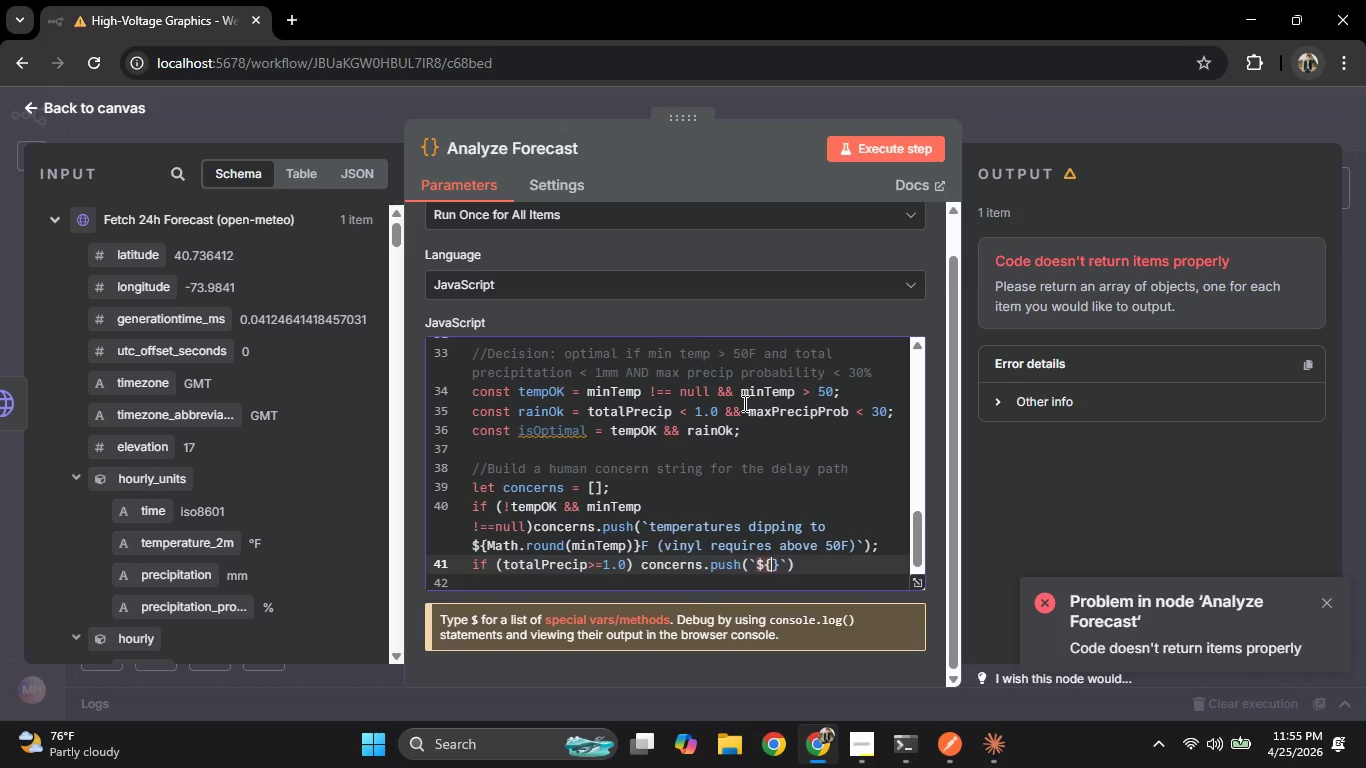 
type(to)
 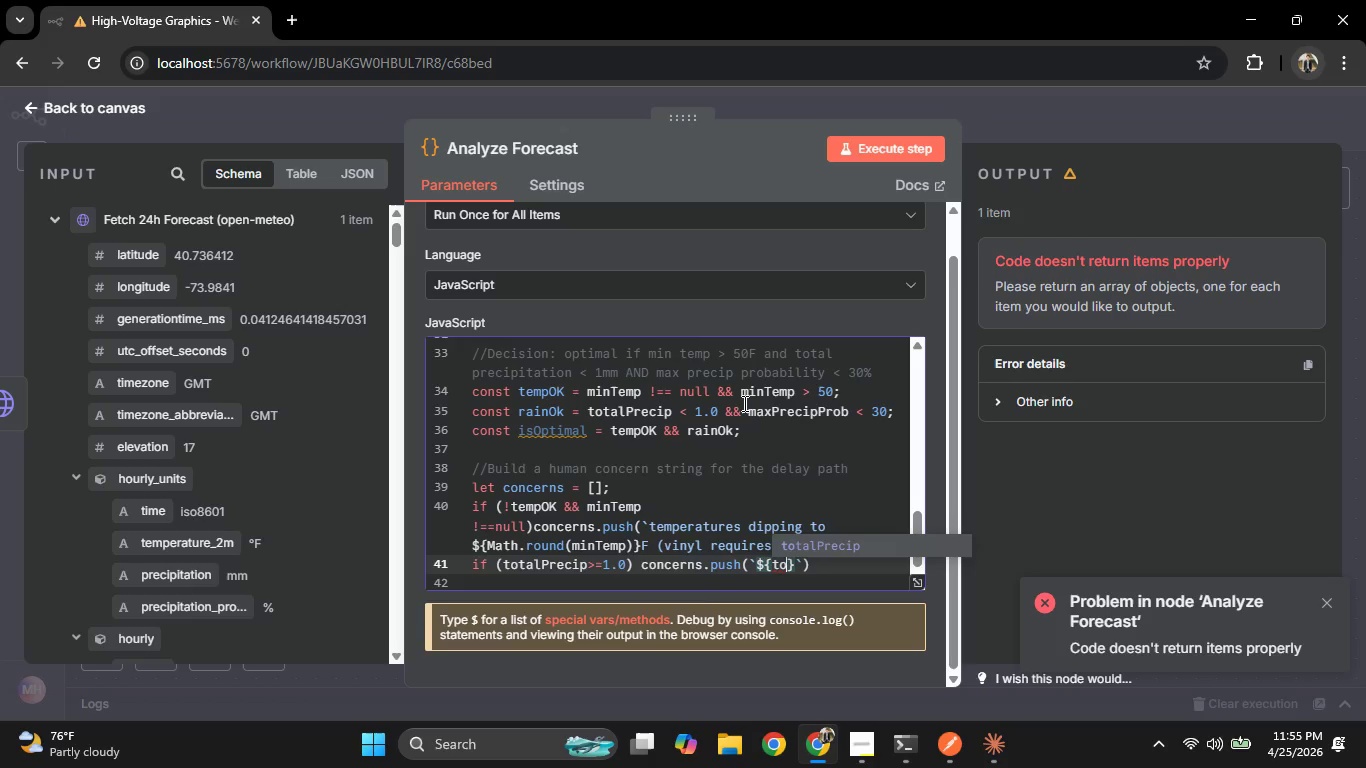 
key(Enter)
 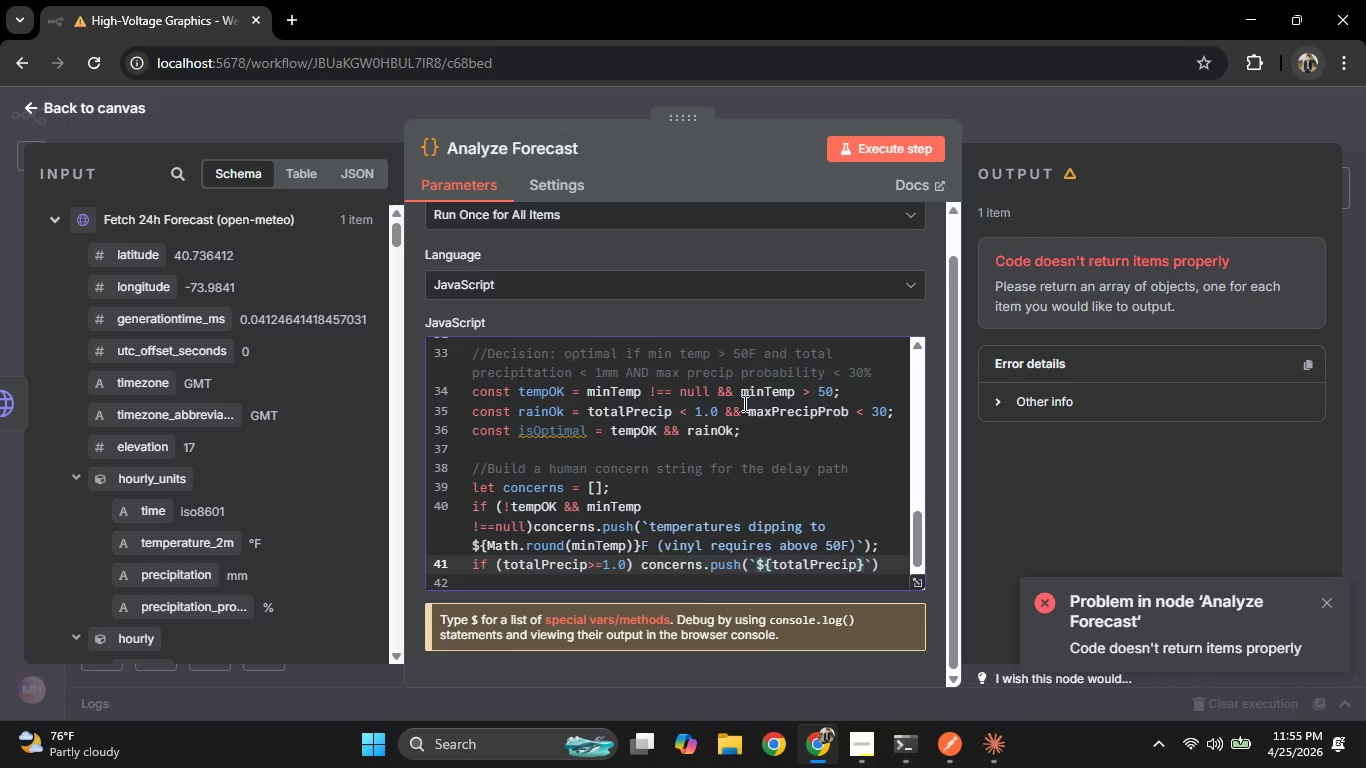 
key(Period)
 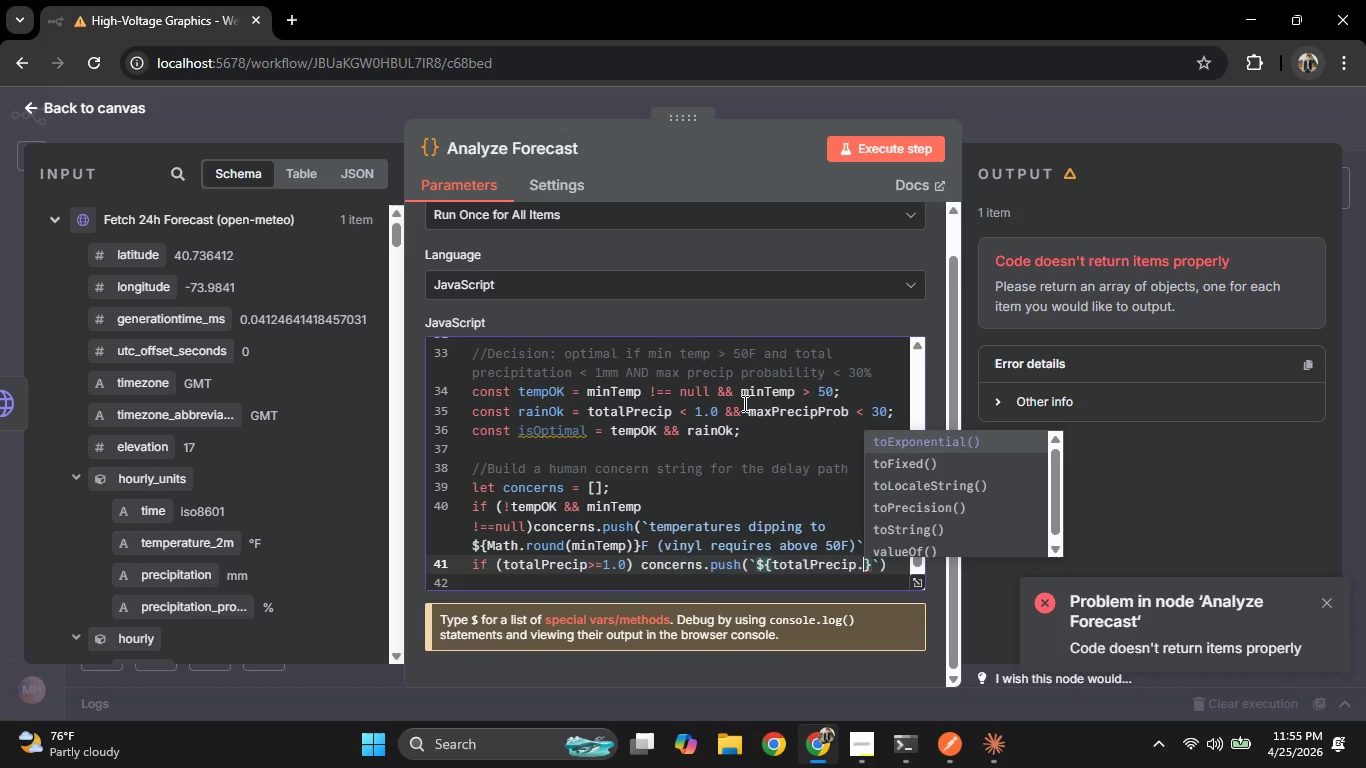 
key(ArrowDown)
 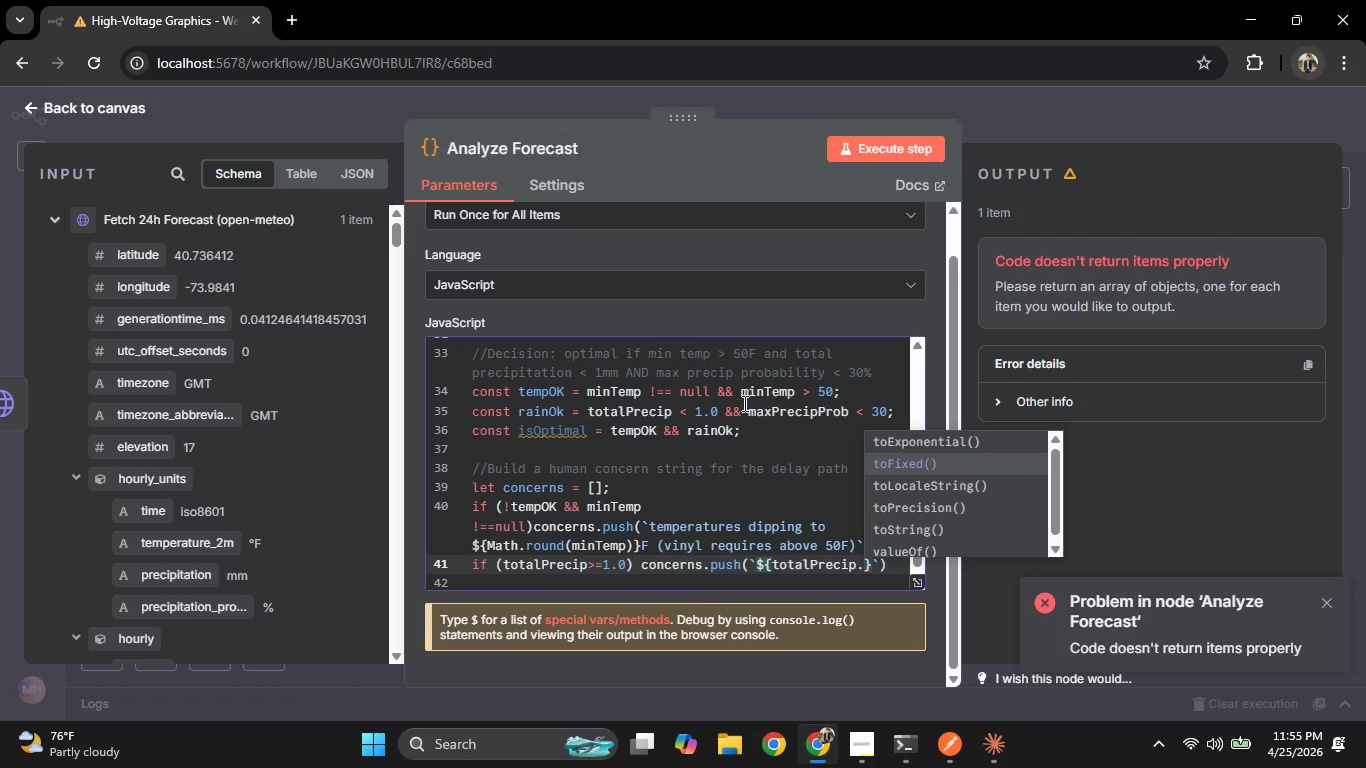 
key(Enter)
 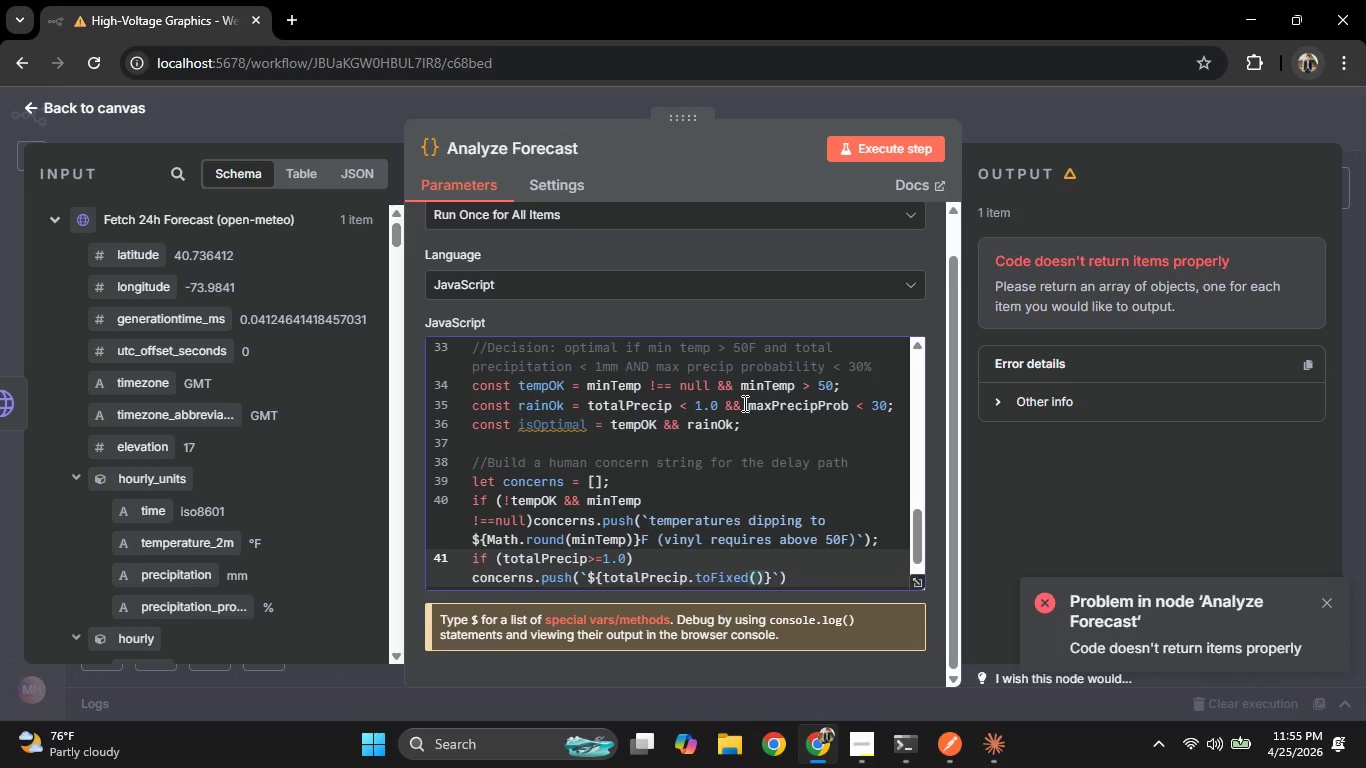 
key(1)
 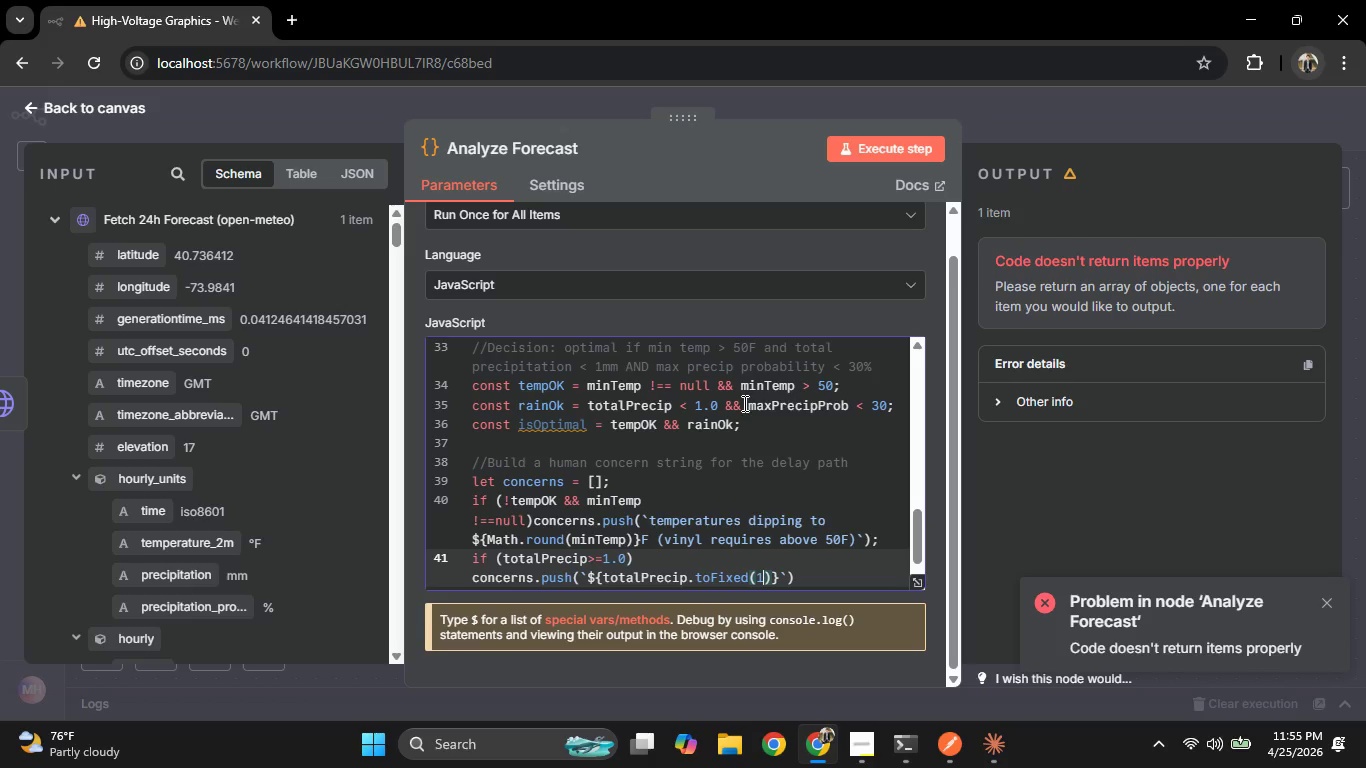 
key(PageDown)
 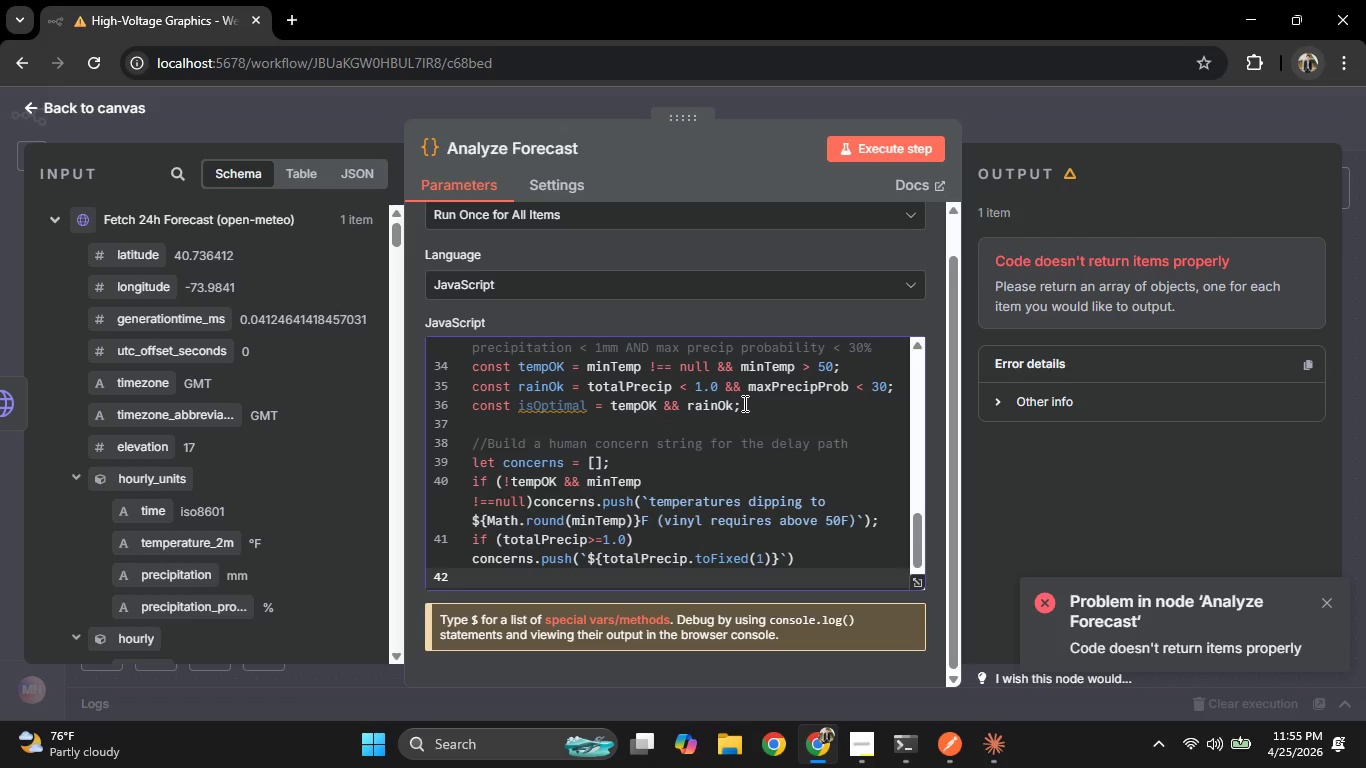 
key(ArrowLeft)
 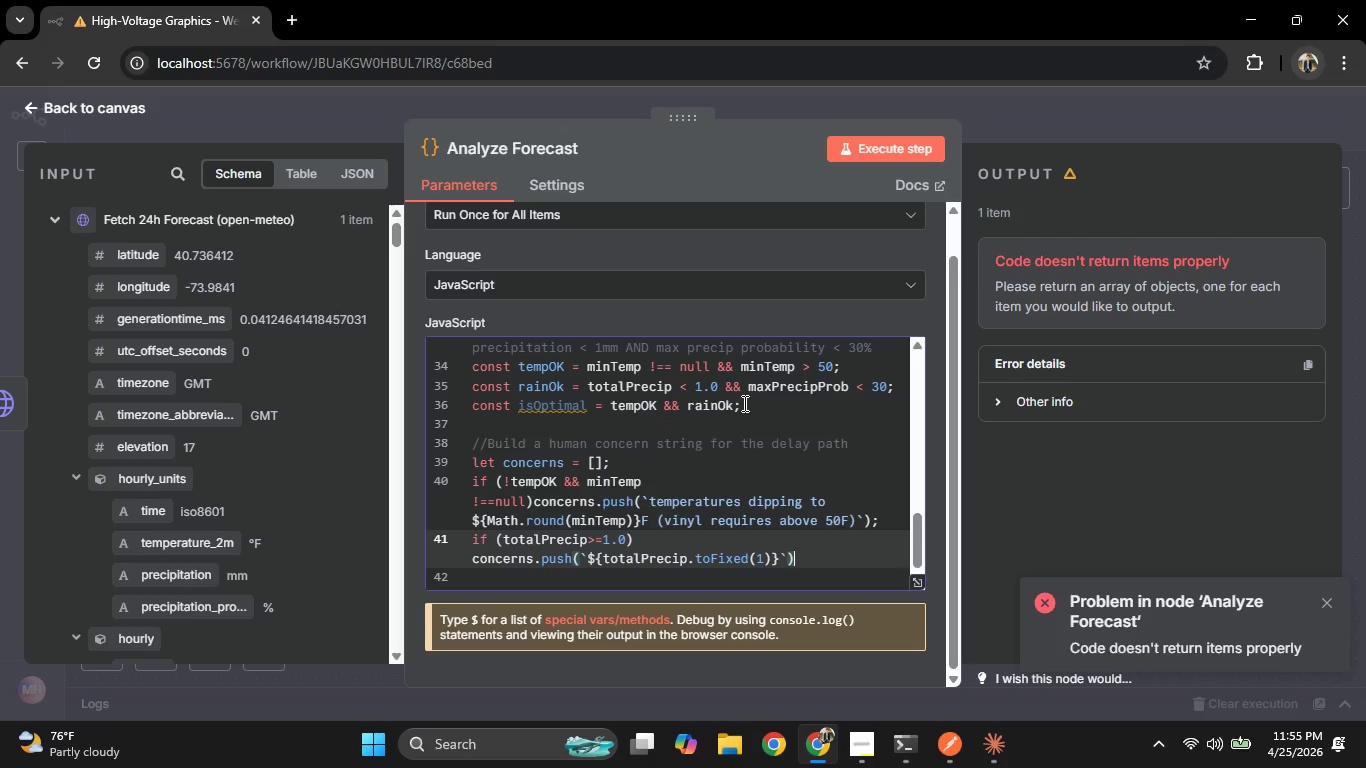 
key(ArrowLeft)
 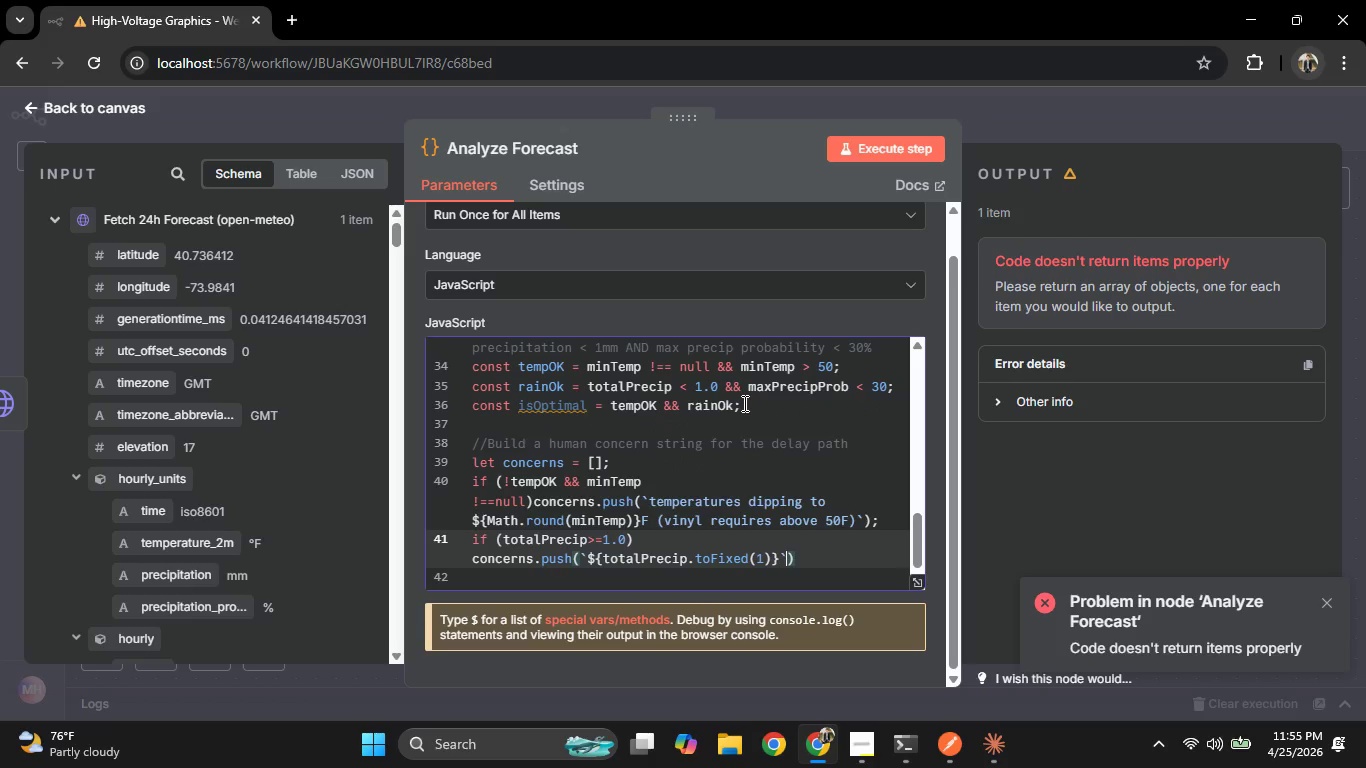 
key(ArrowLeft)
 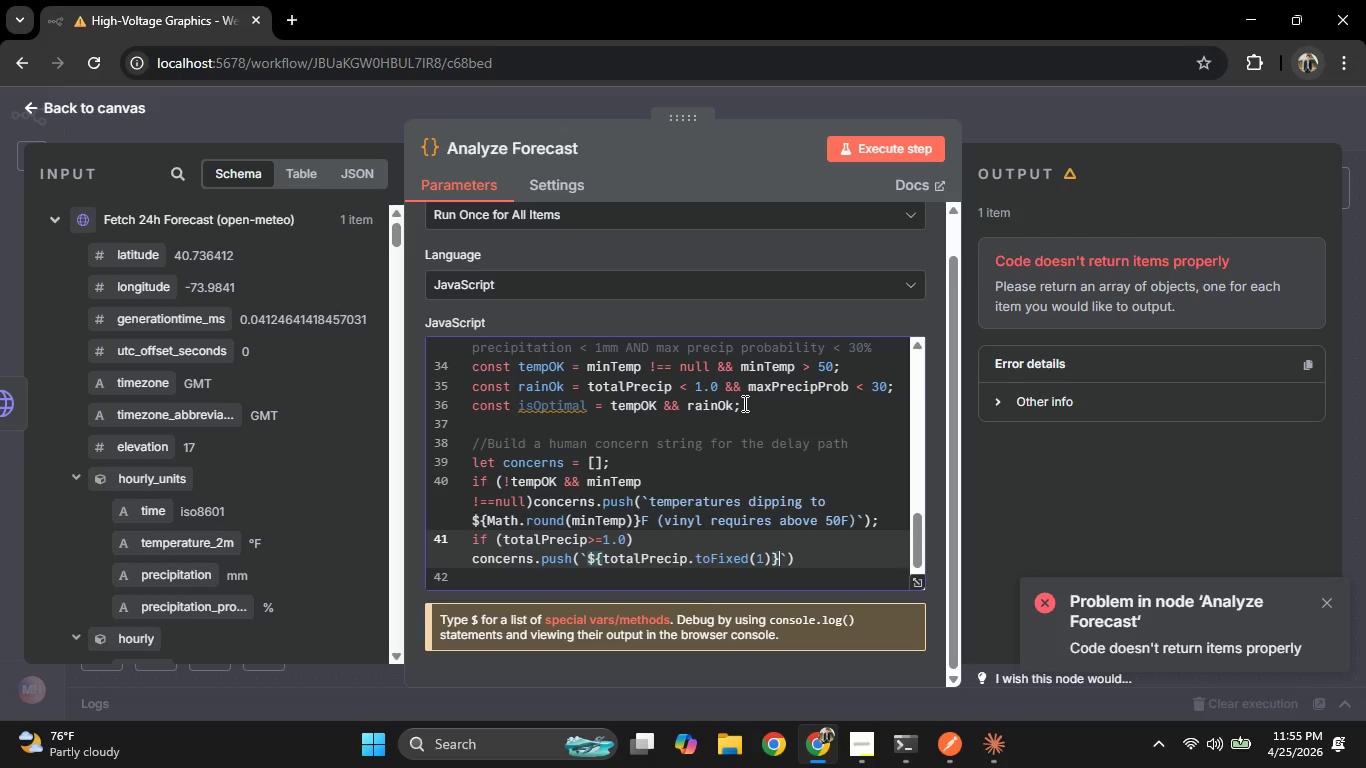 
type(mm of expexted predipitation)
 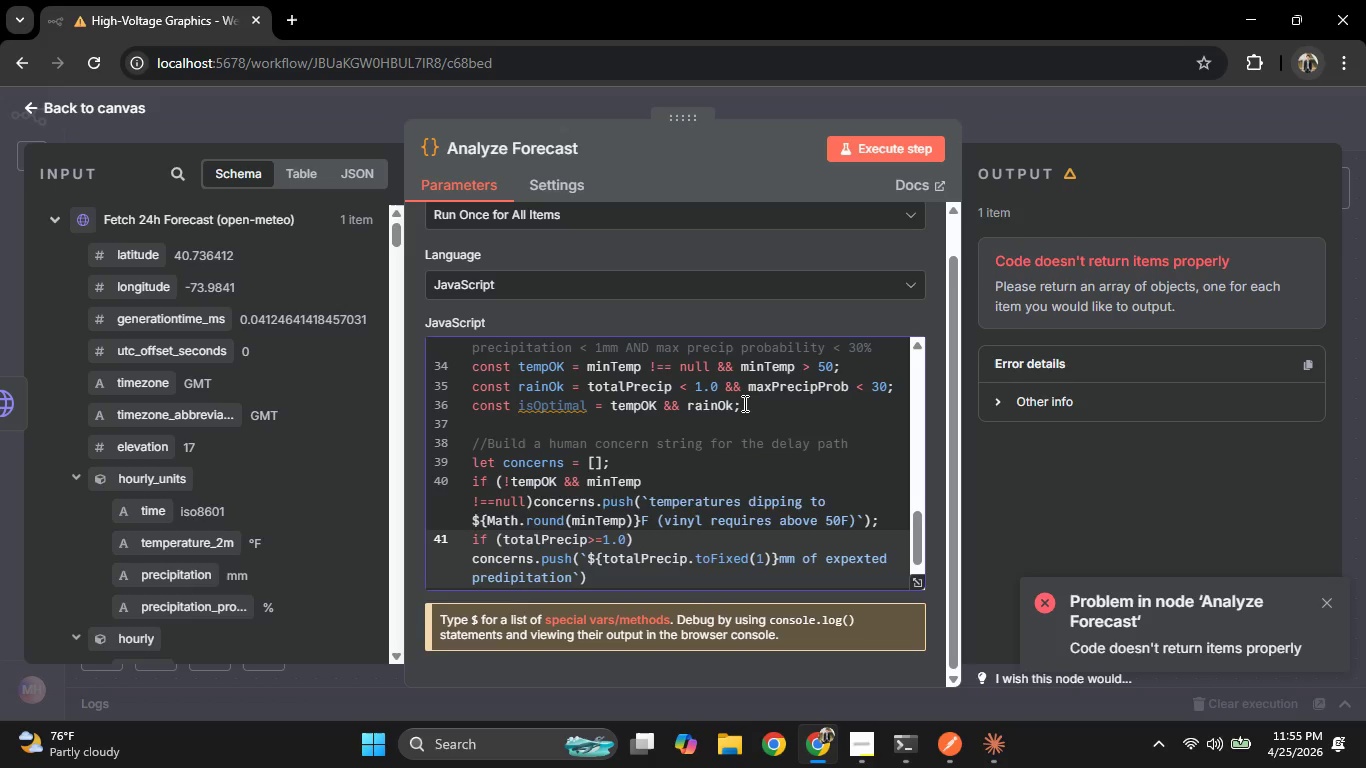 
key(ArrowRight)
 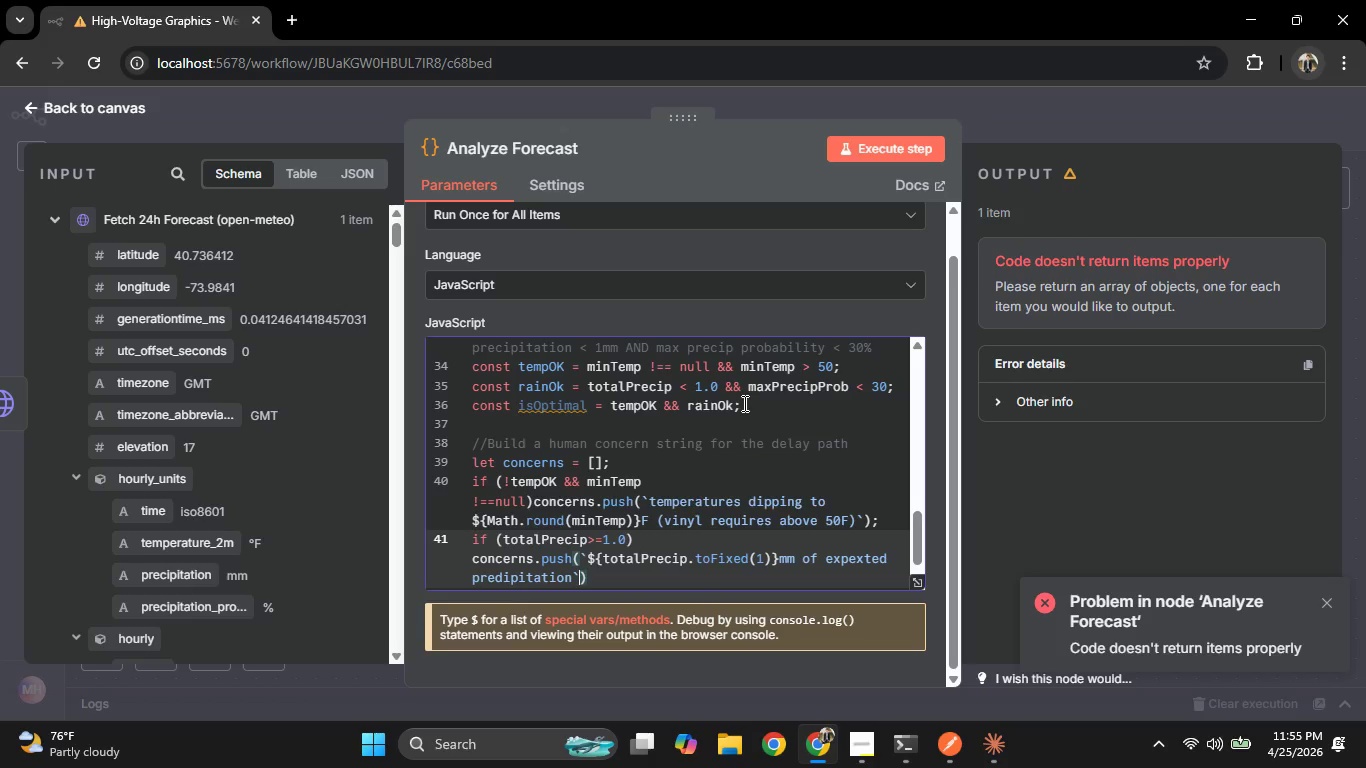 
key(ArrowRight)
 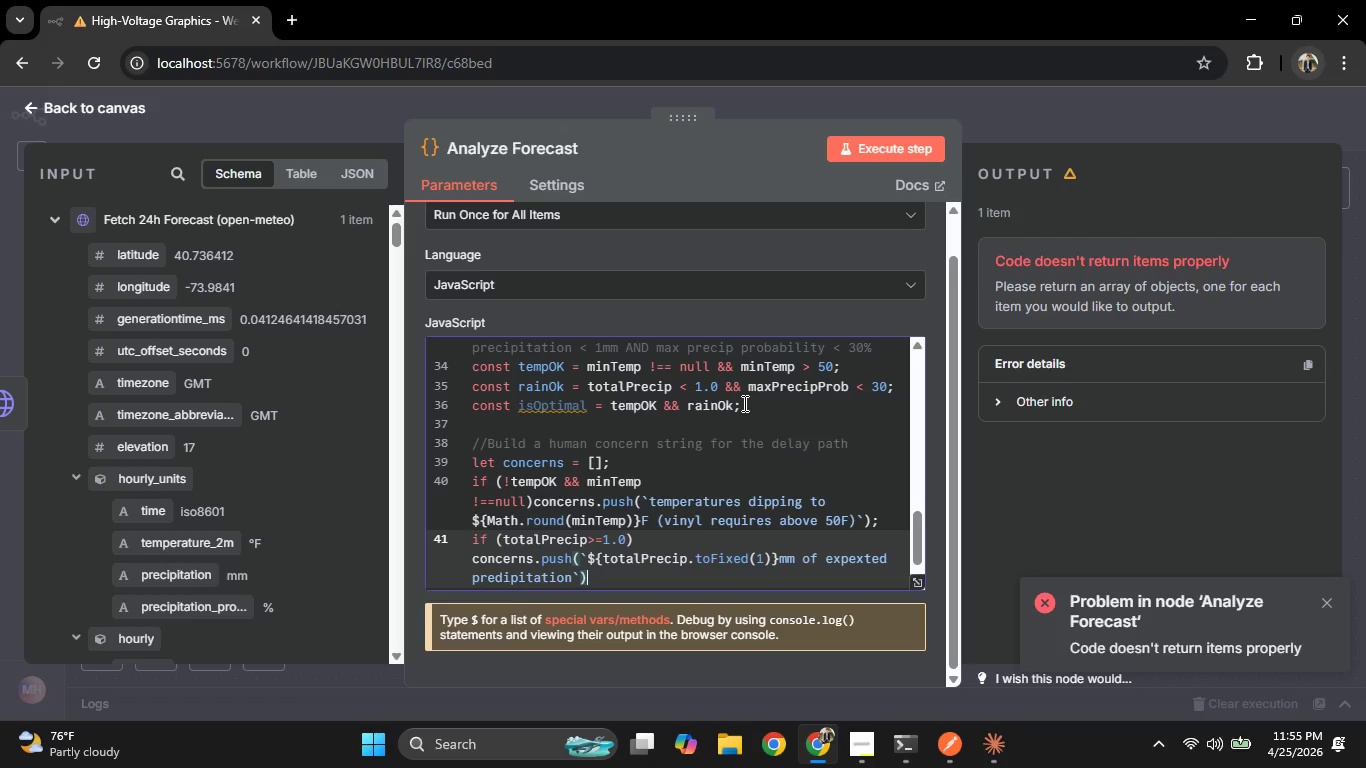 
key(Semicolon)
 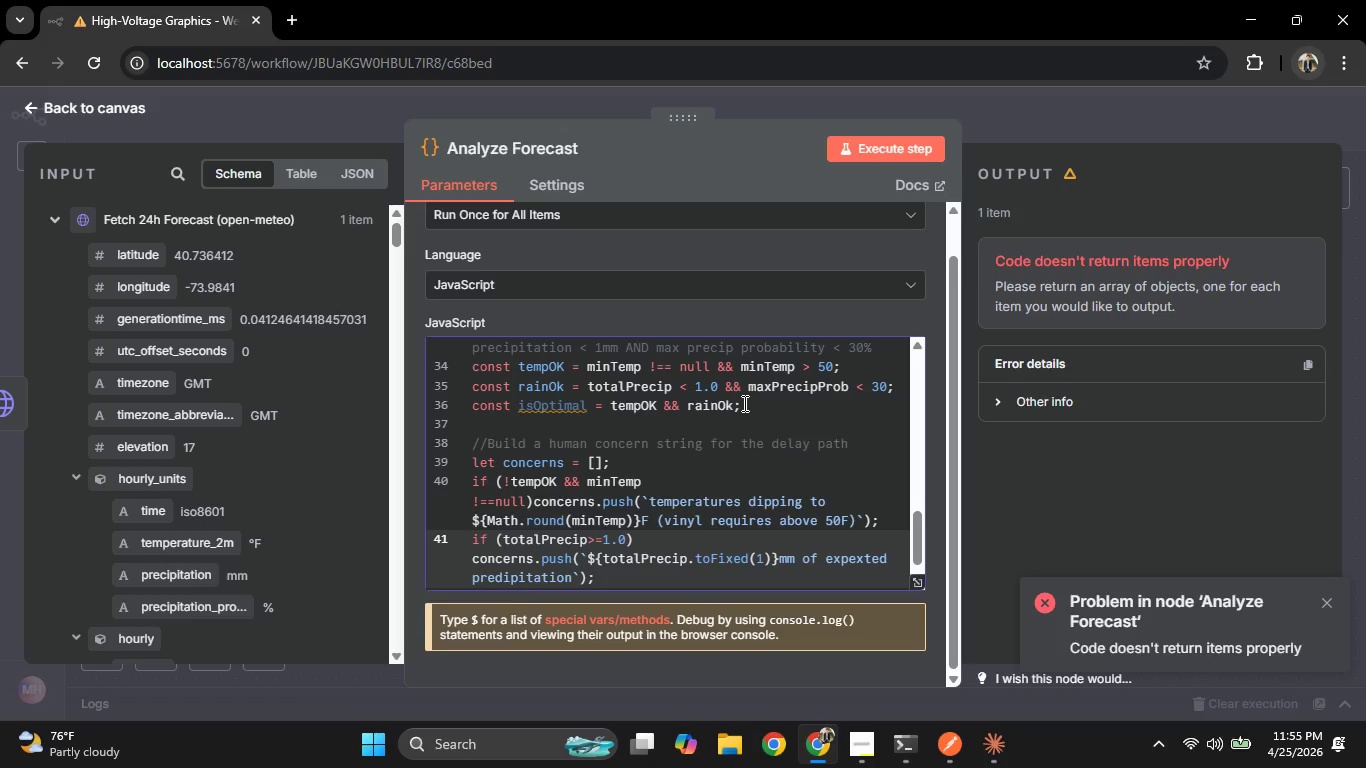 
key(Shift+ShiftRight)
 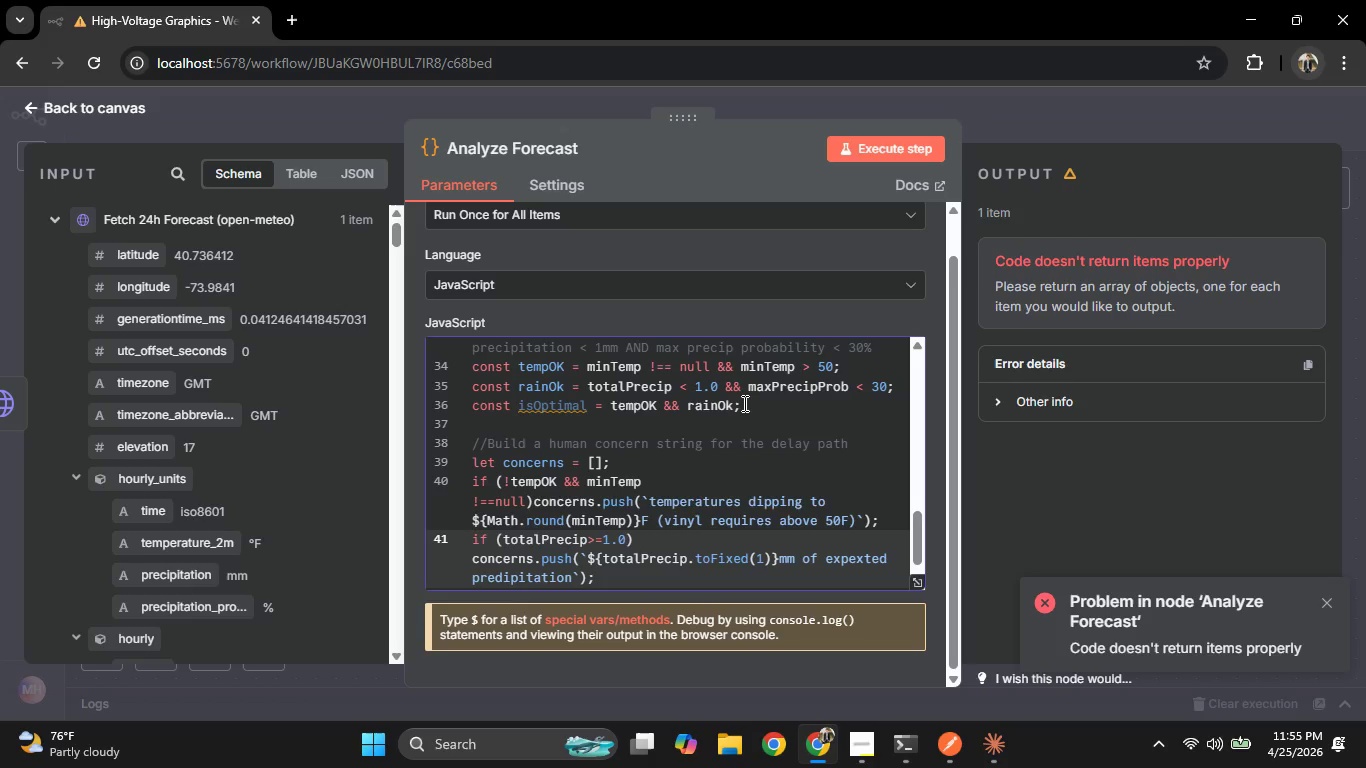 
key(Enter)
 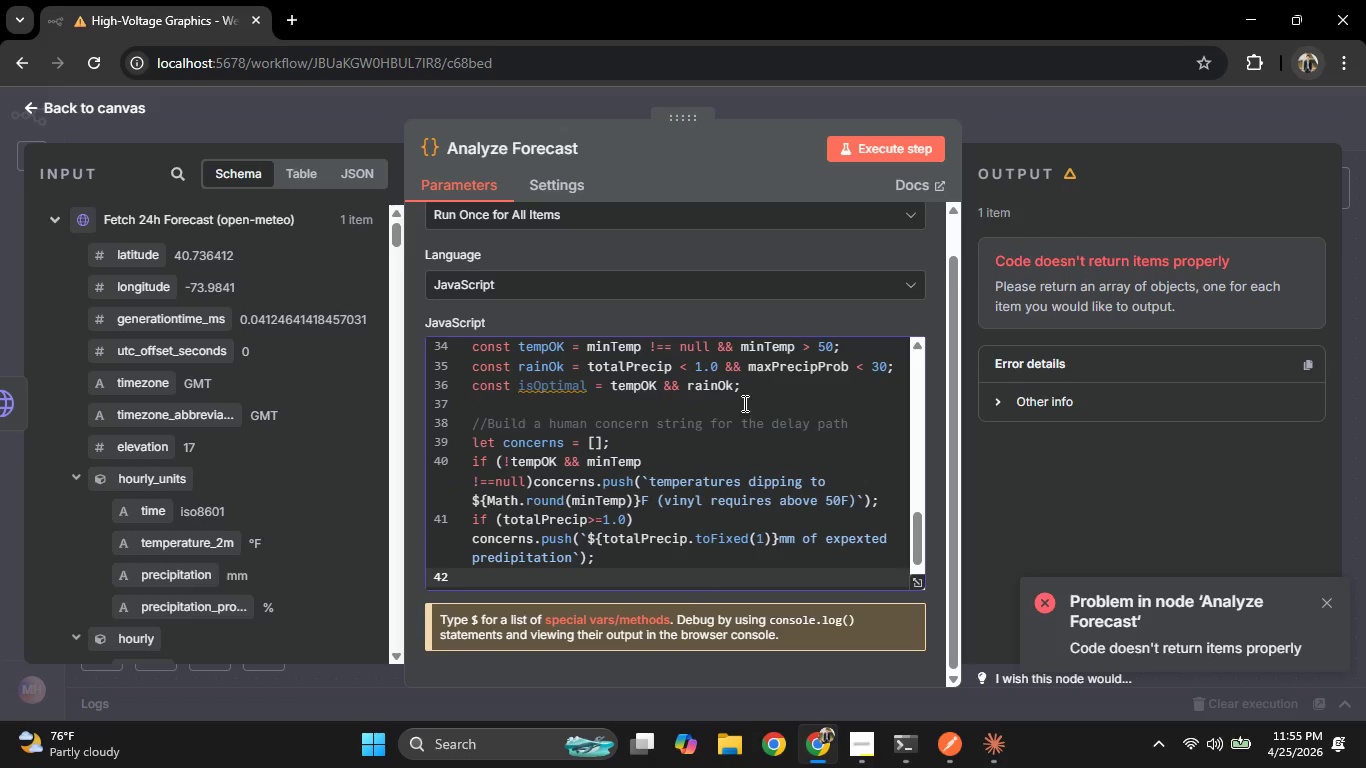 
type(if (m)
 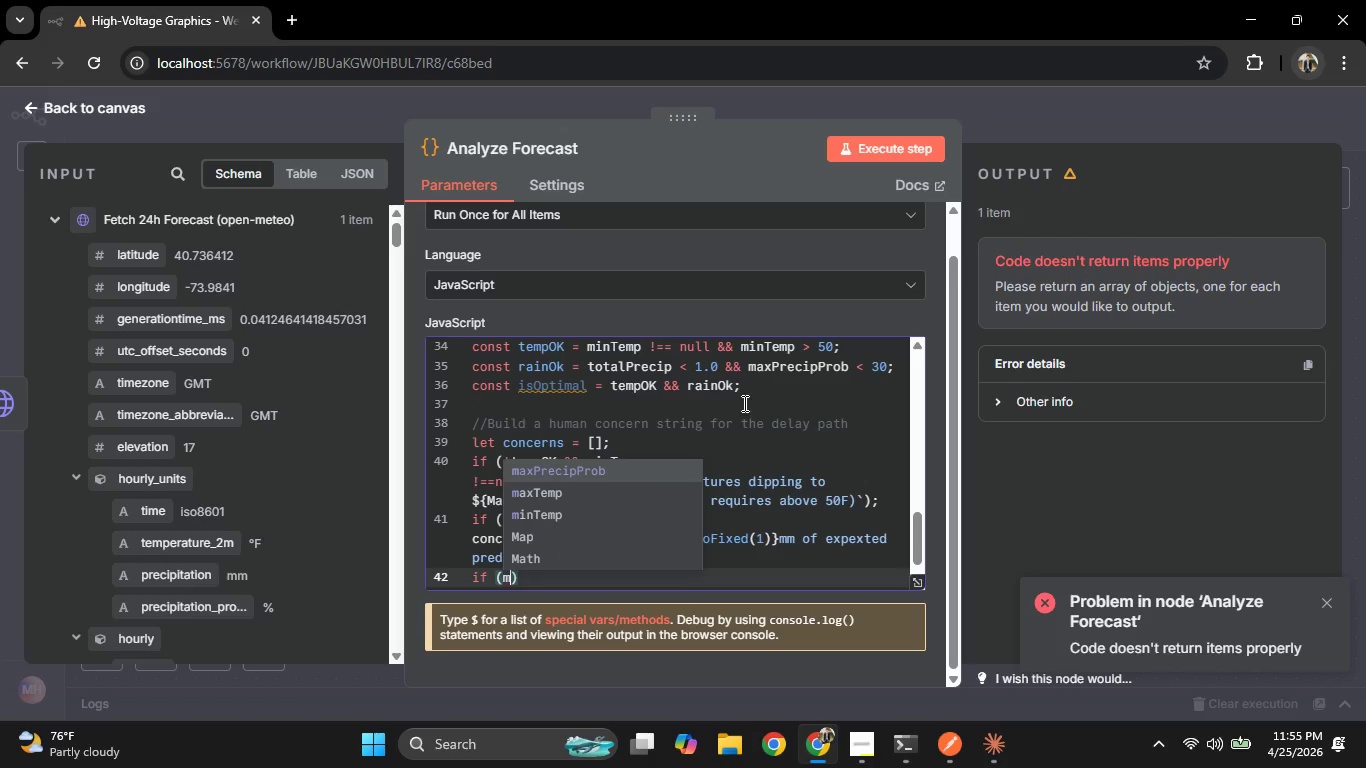 
key(Enter)
 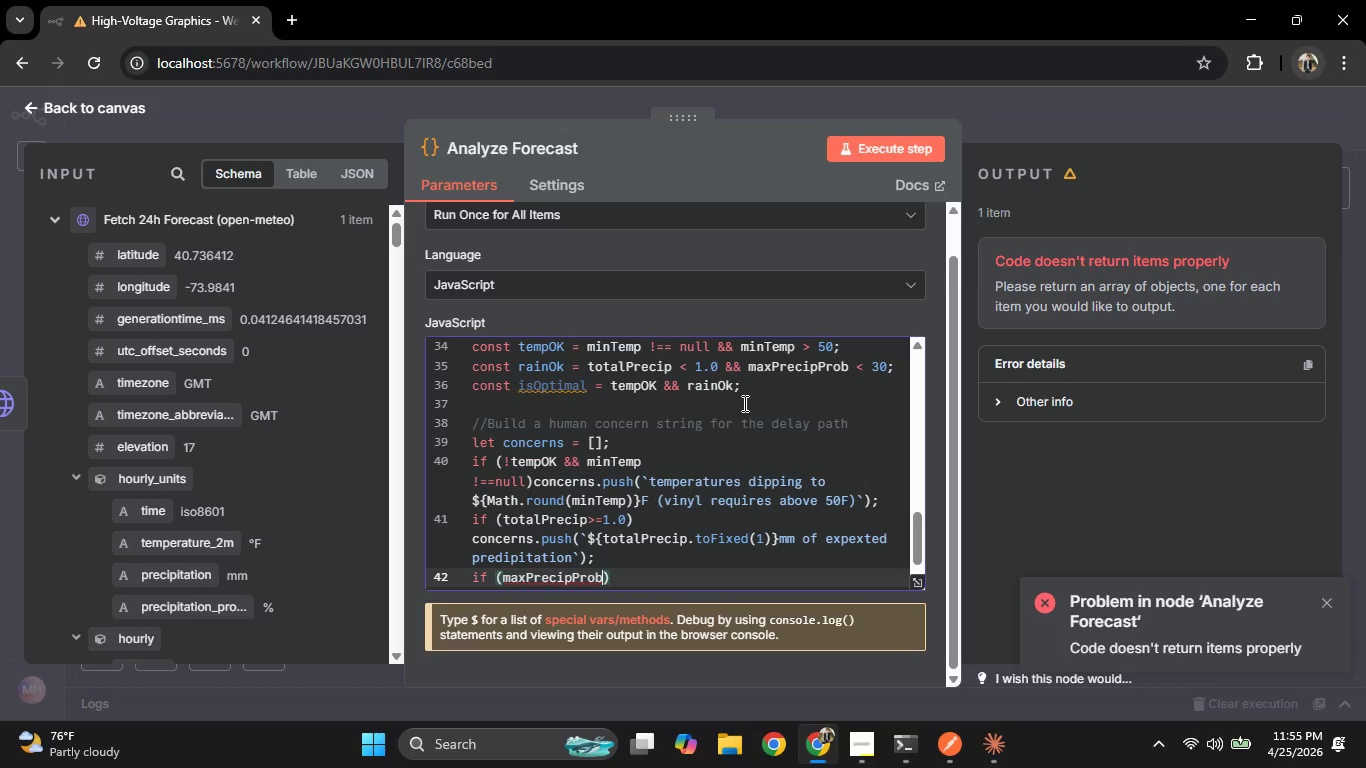 
type( >-)
key(Backspace)
type(=30[PageDown])
 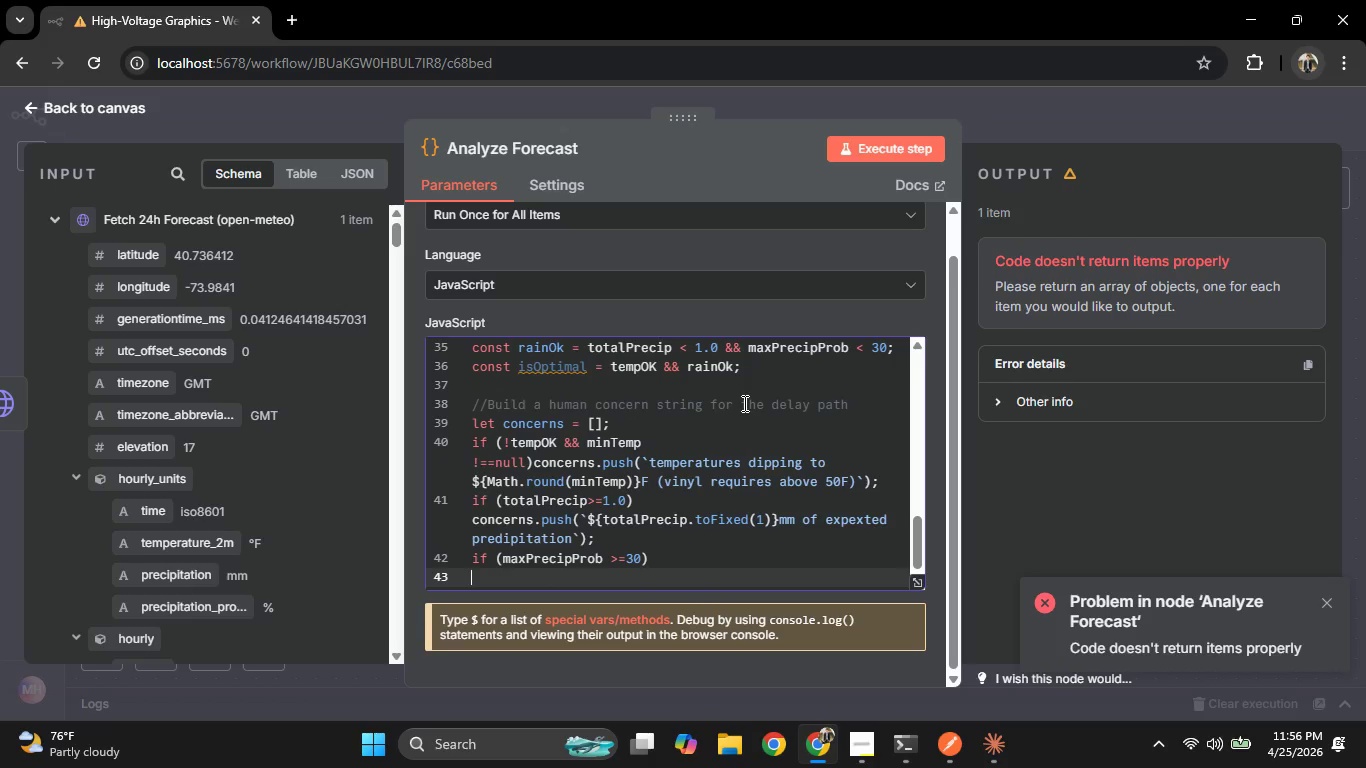 
key(ArrowLeft)
 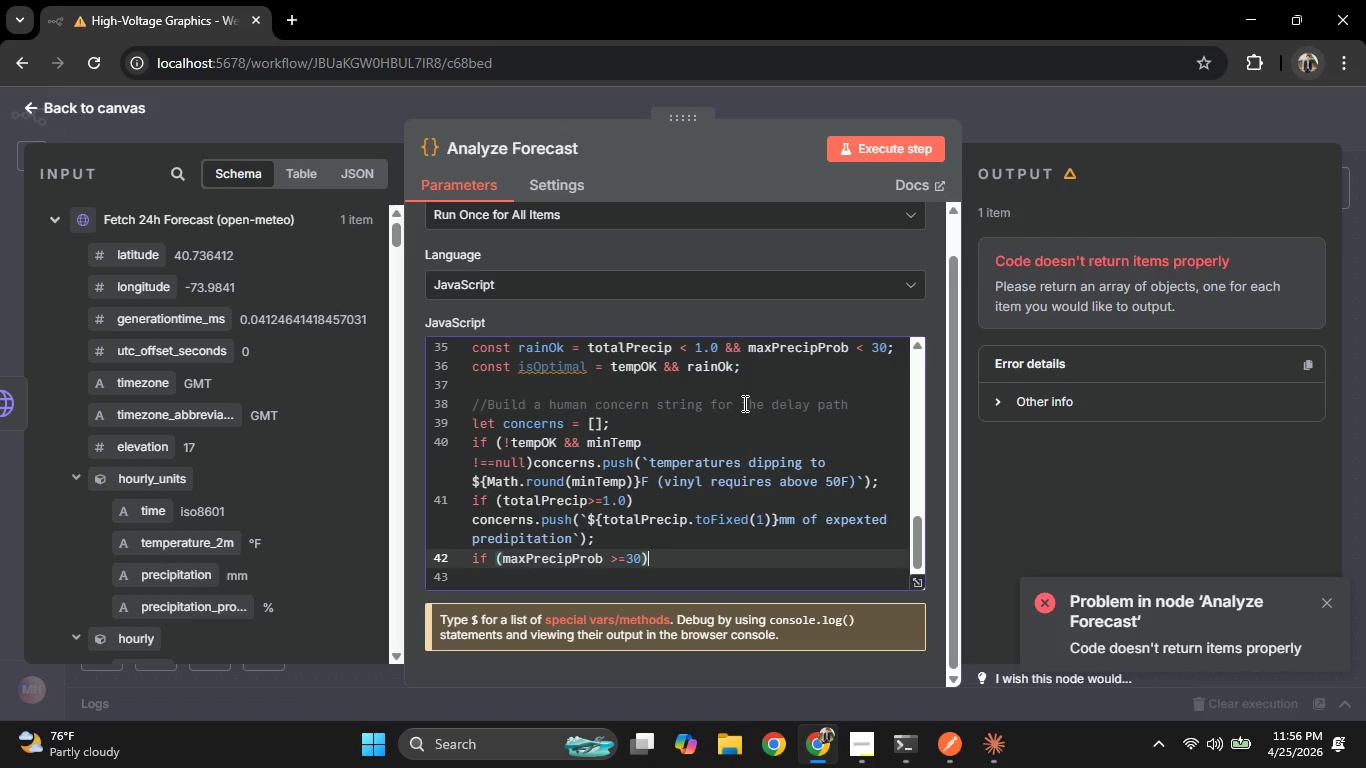 
type( co)
 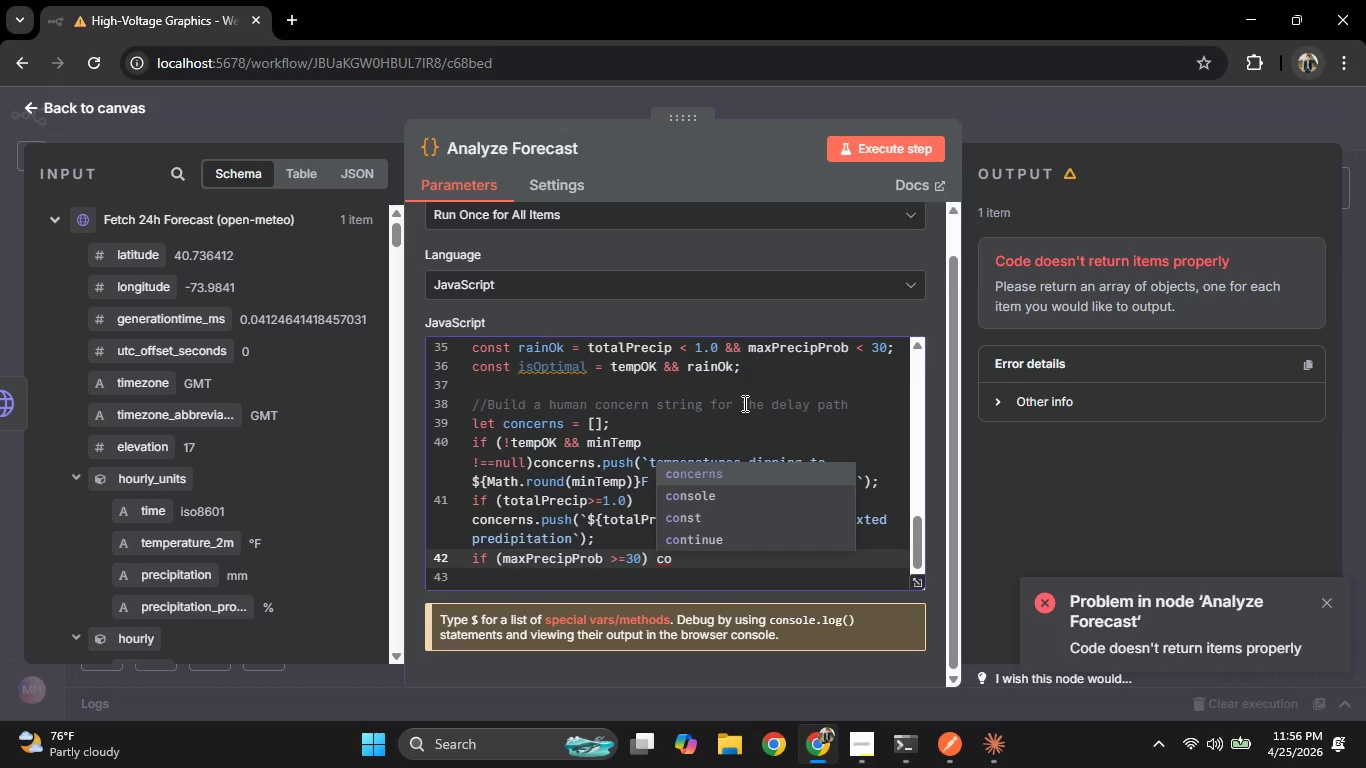 
key(Enter)
 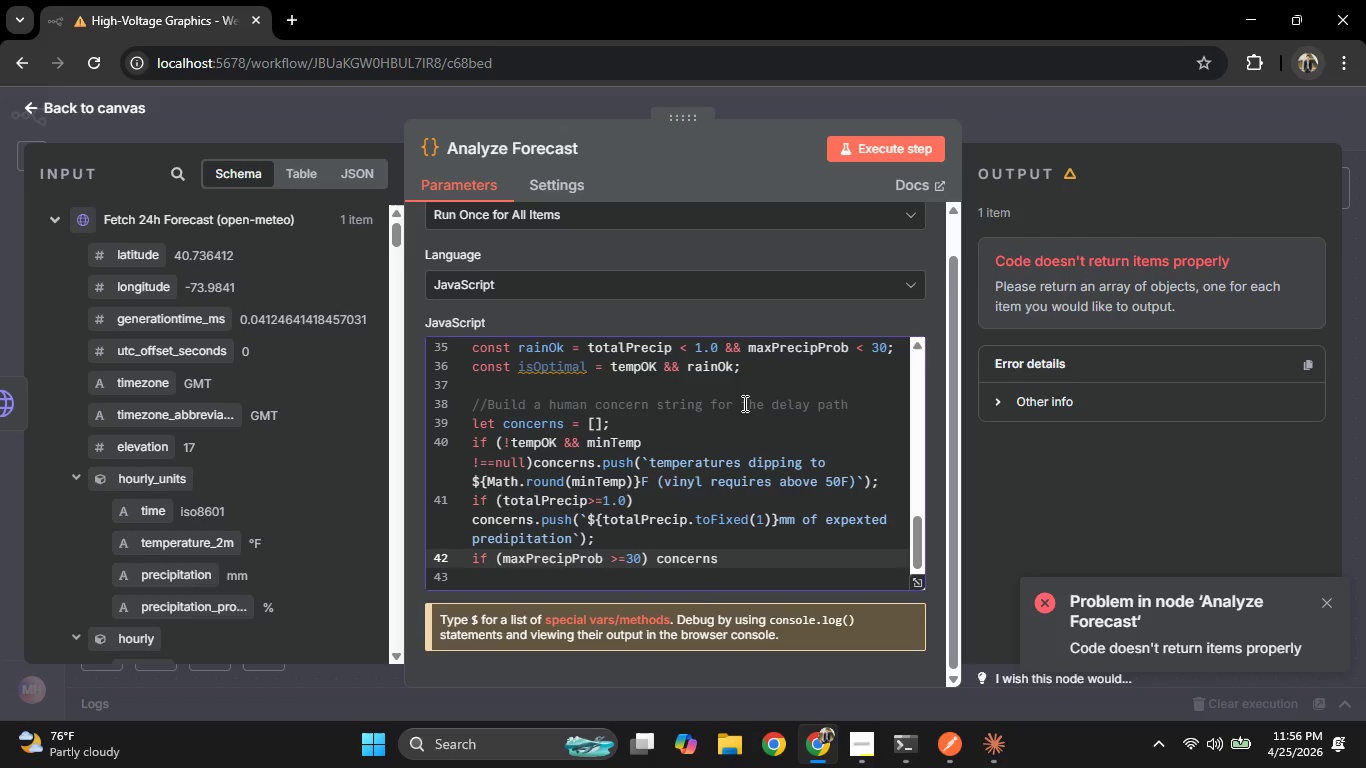 
key(Period)
 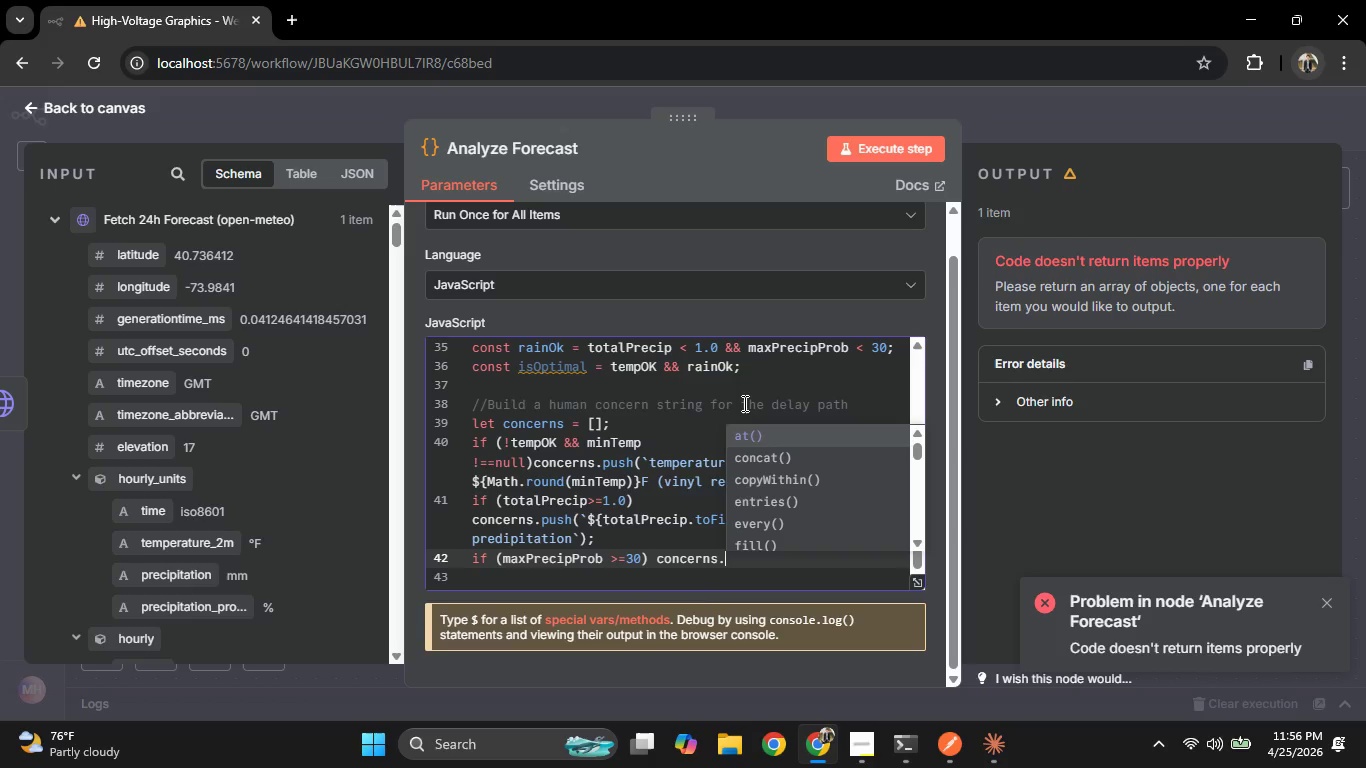 
key(P)
 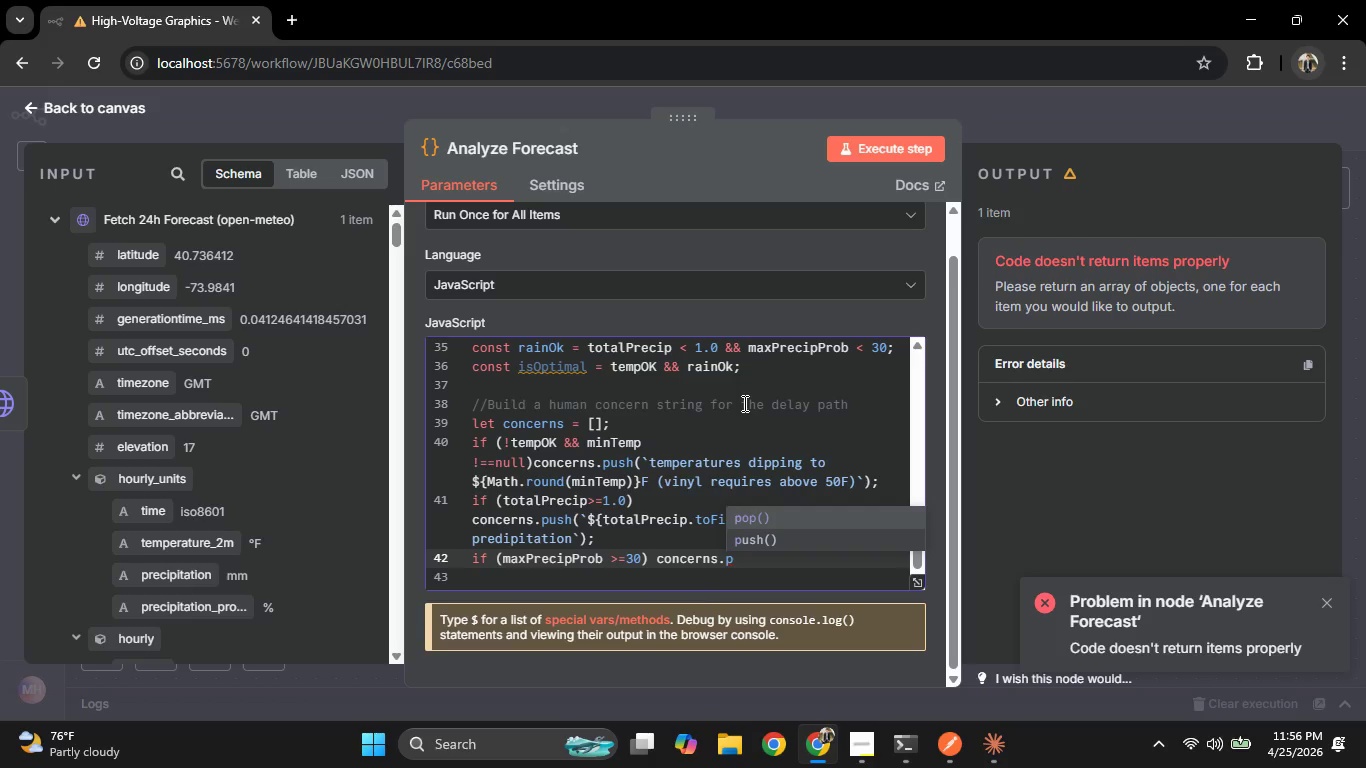 
key(ArrowDown)
 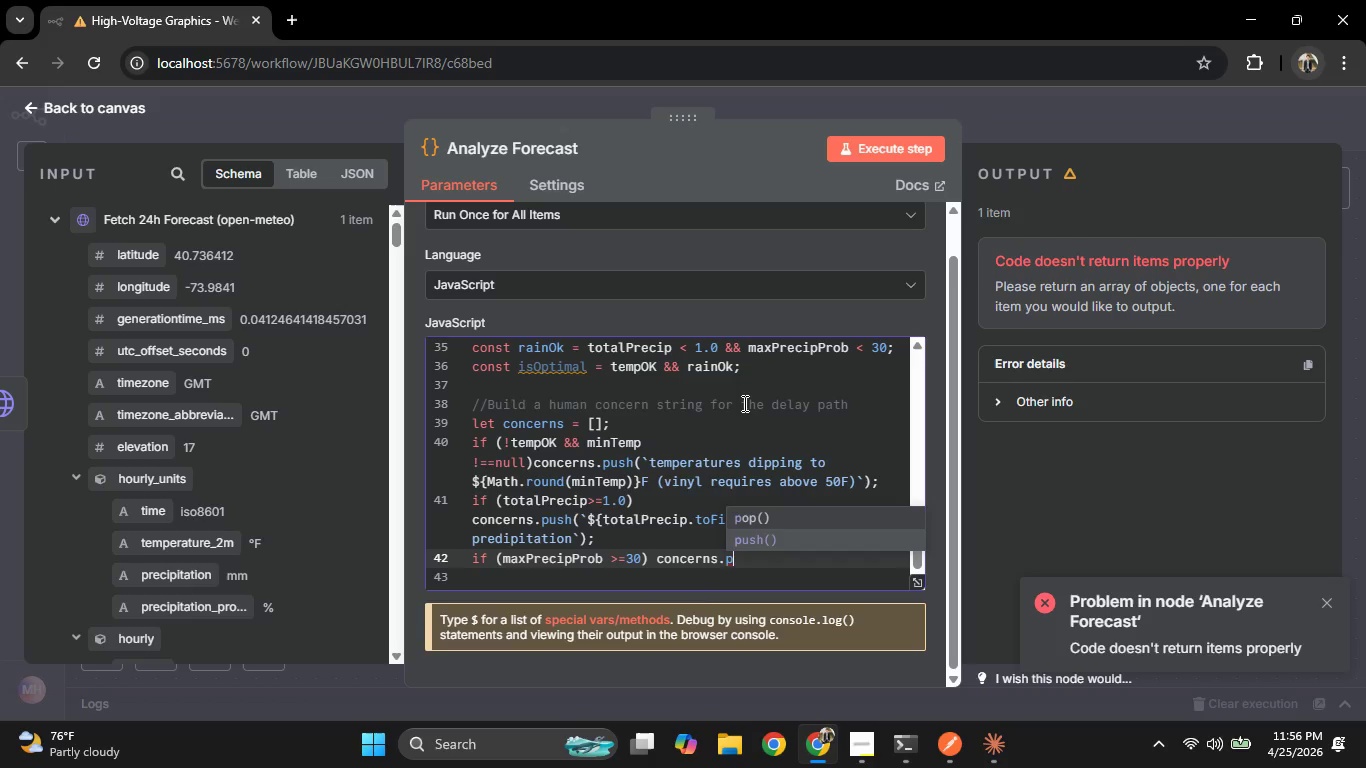 
key(Enter)
 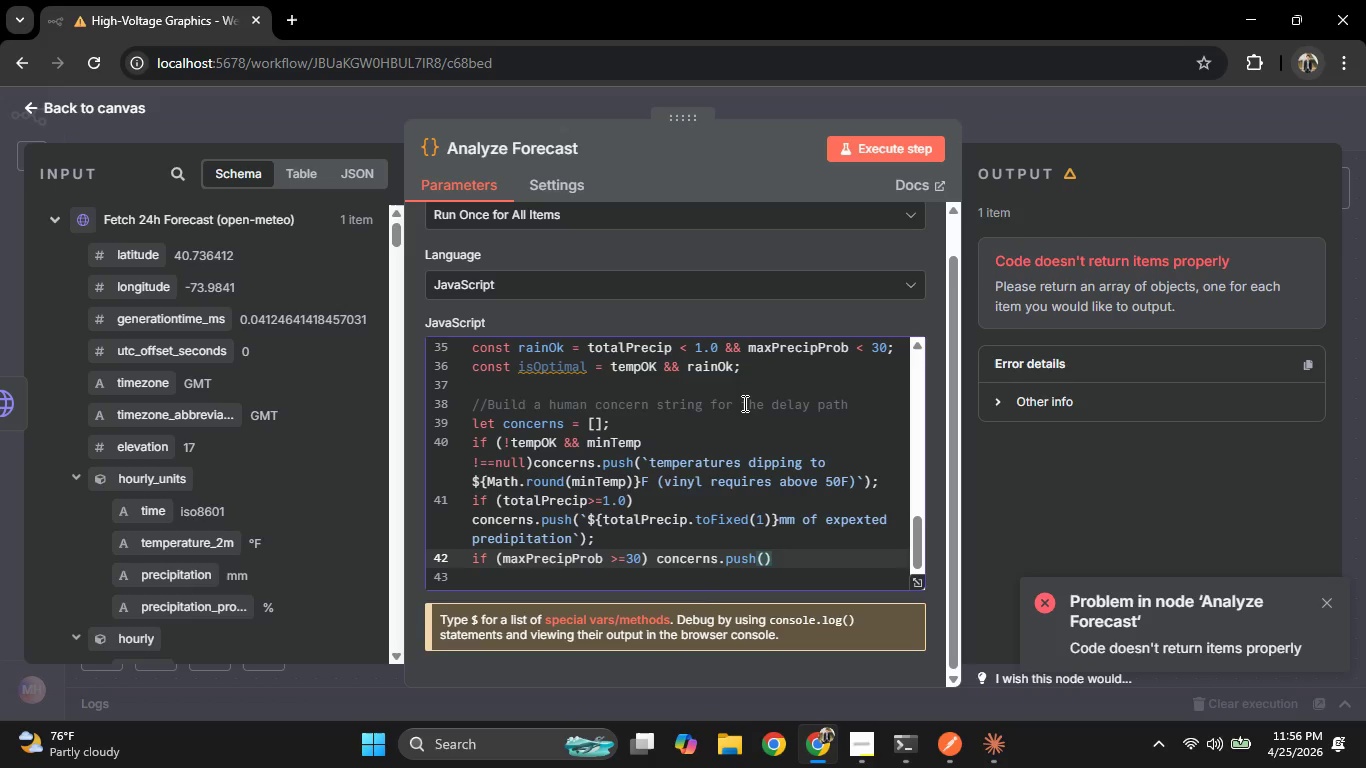 
key(Backquote)
 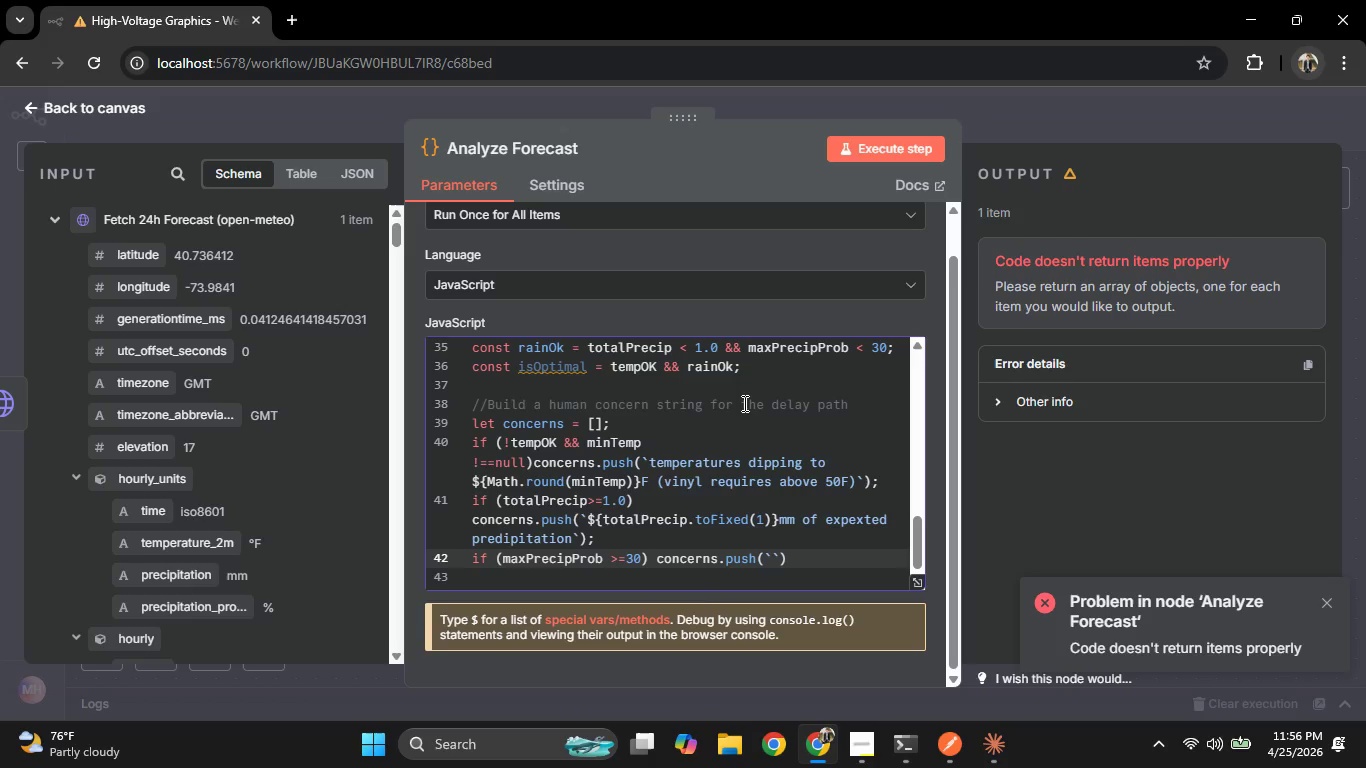 
key(Shift+4)
 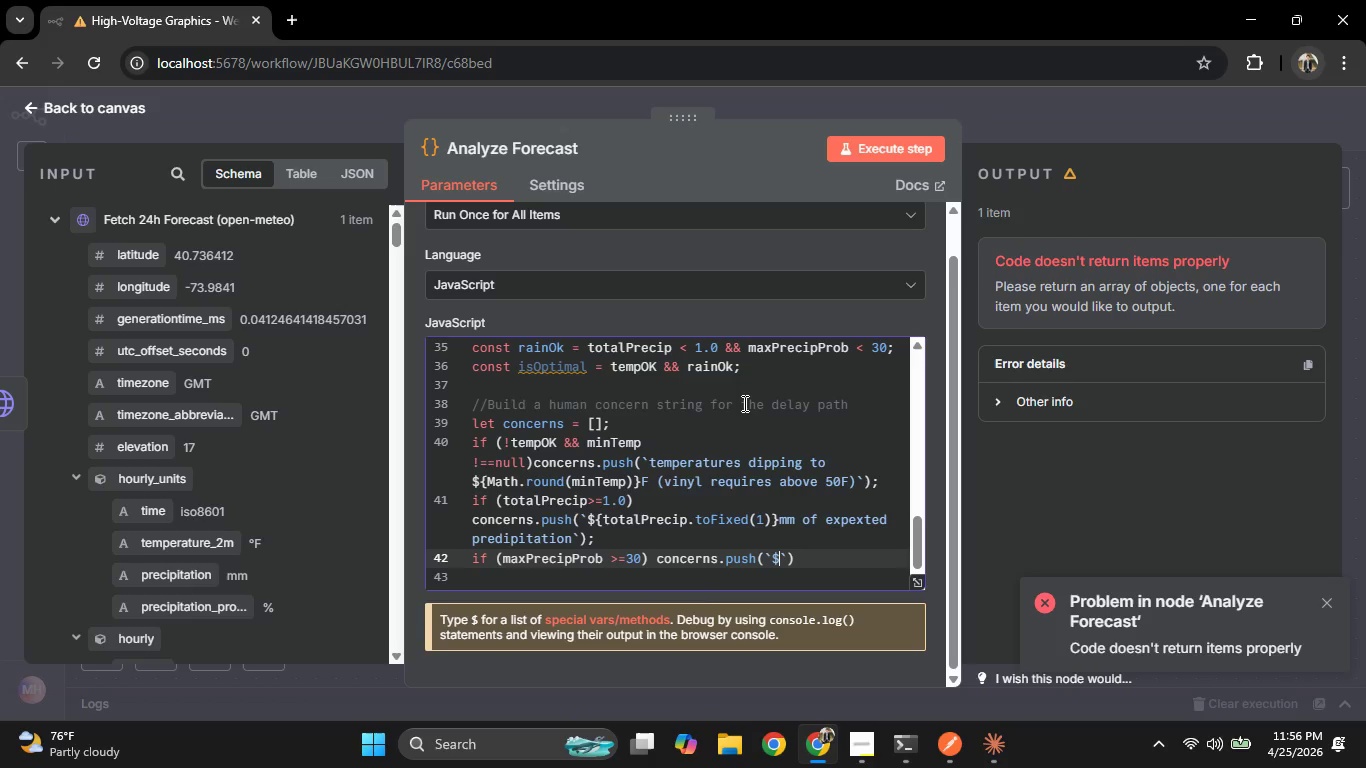 
key(Shift+BracketLeft)
 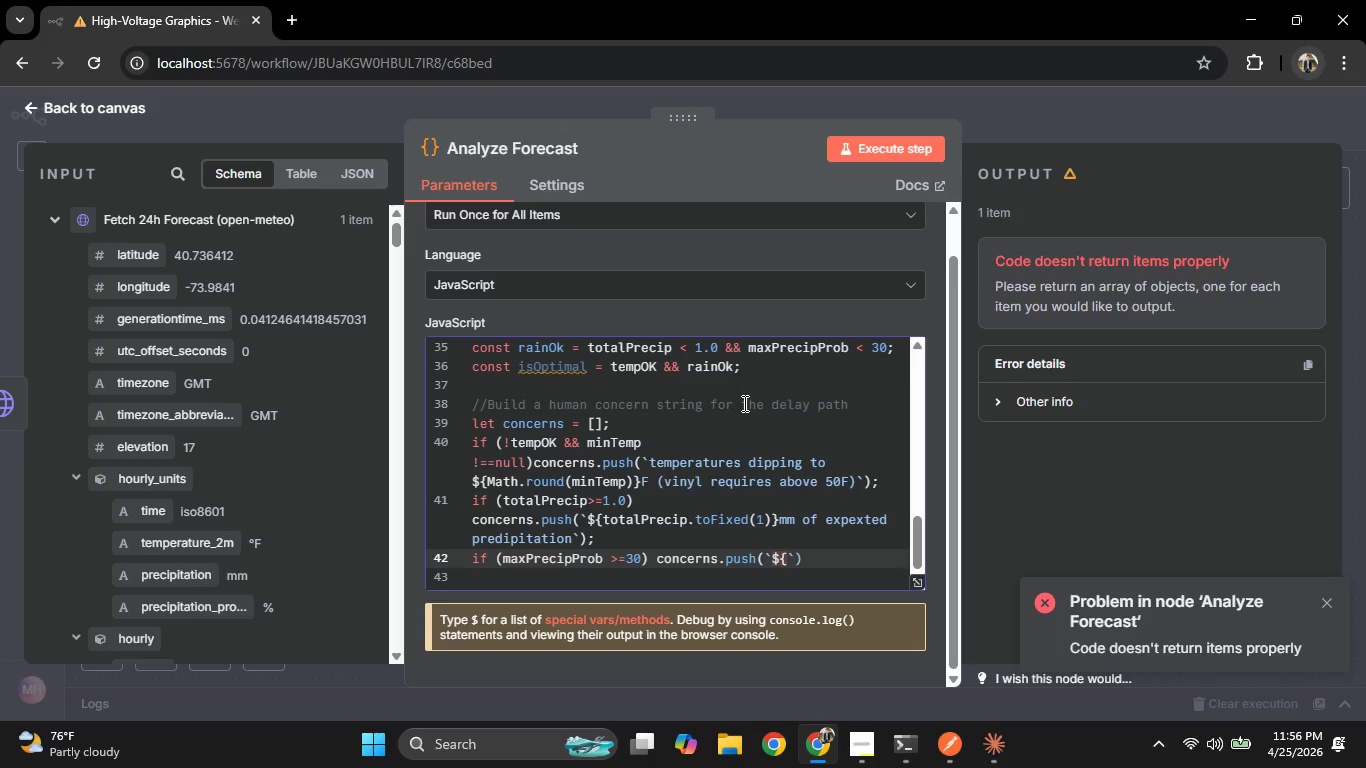 
key(Shift+BracketRight)
 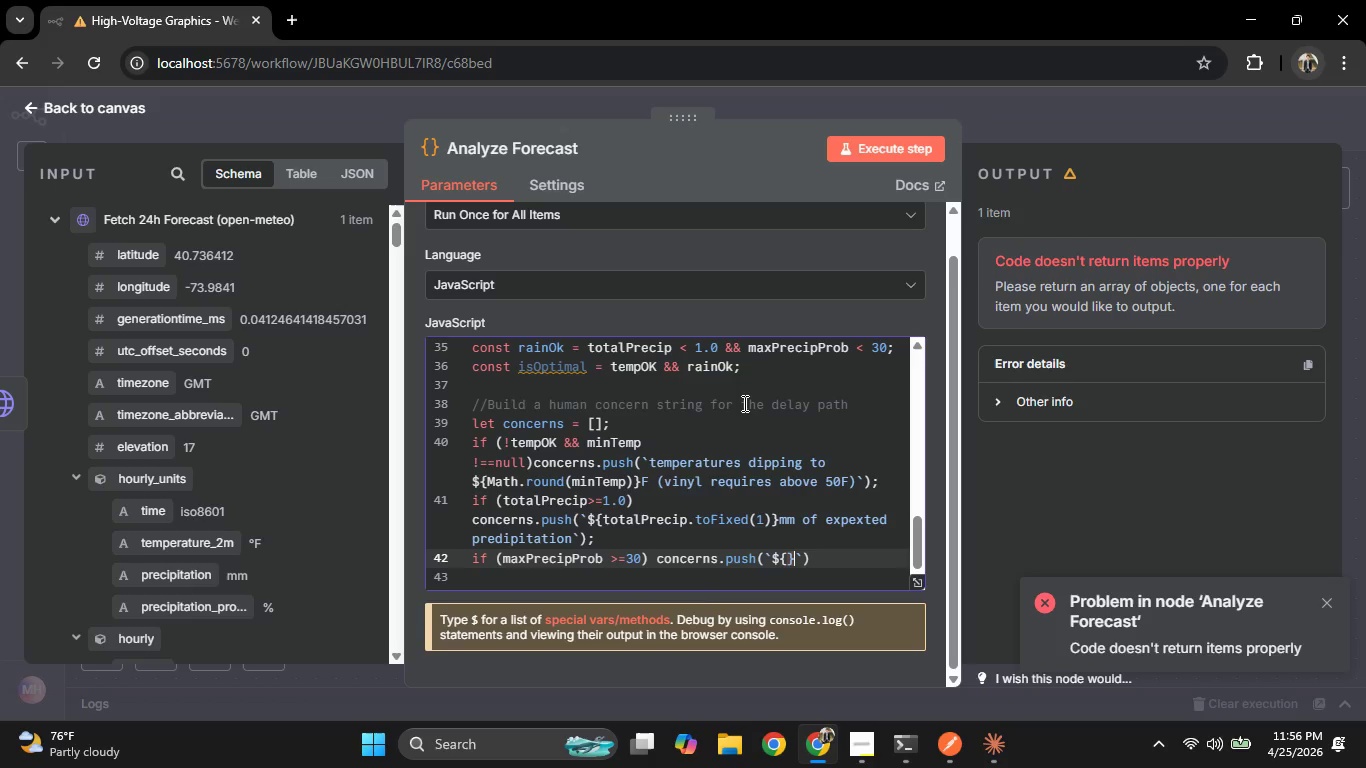 
key(ArrowLeft)
 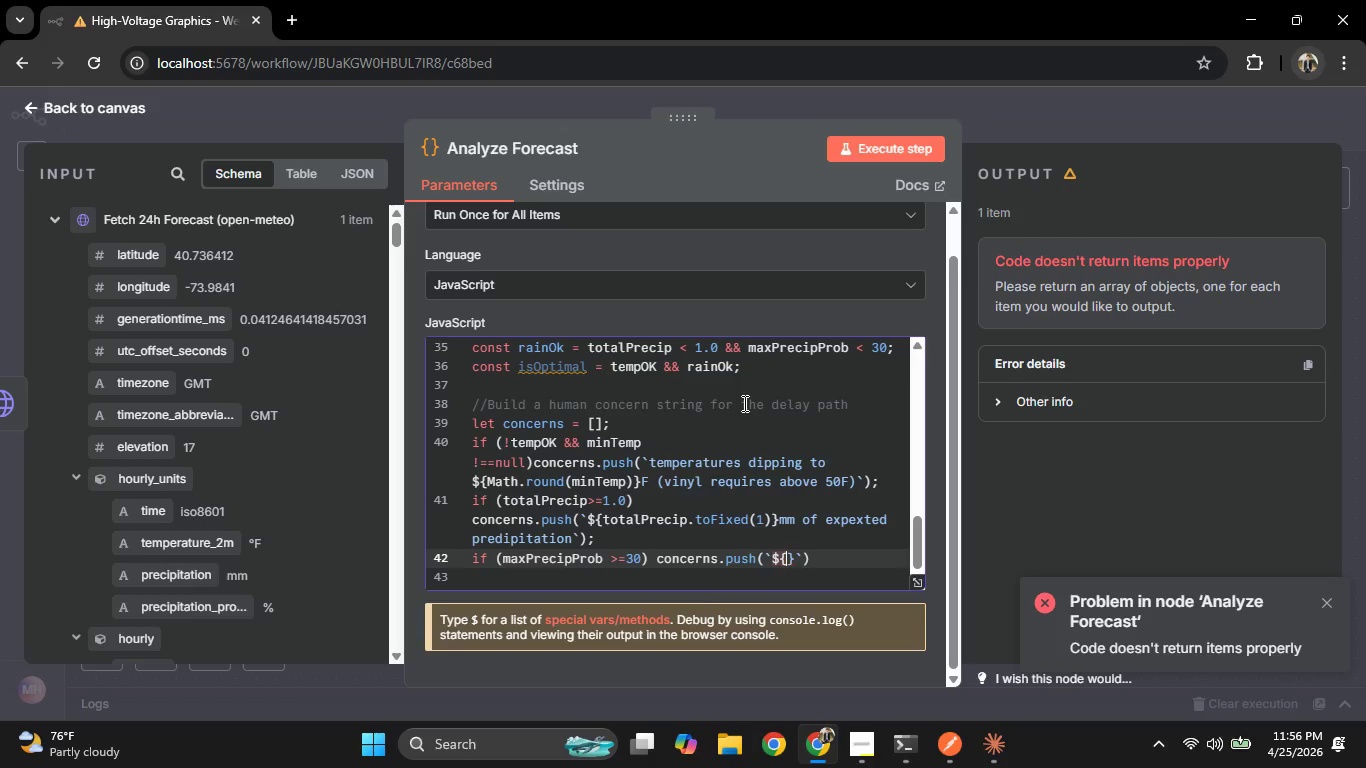 
key(M)
 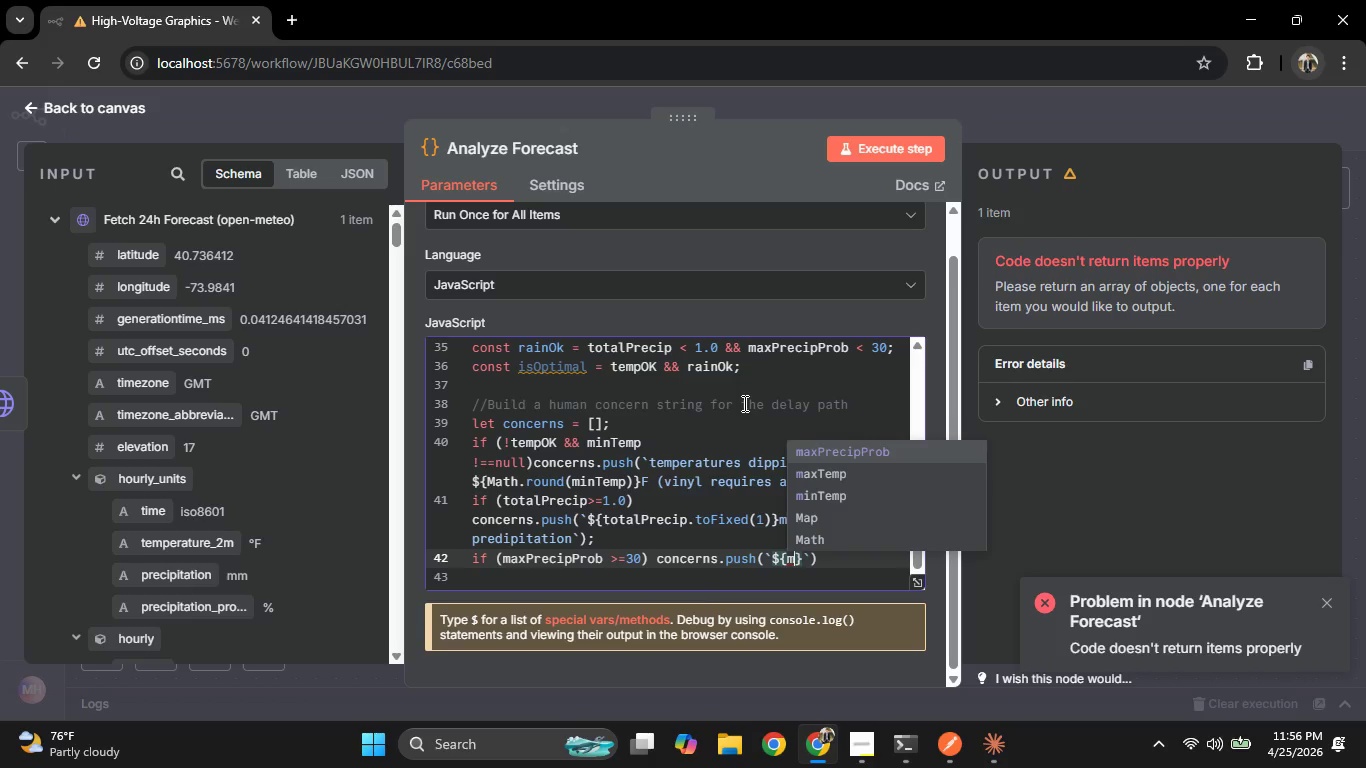 
key(Enter)
 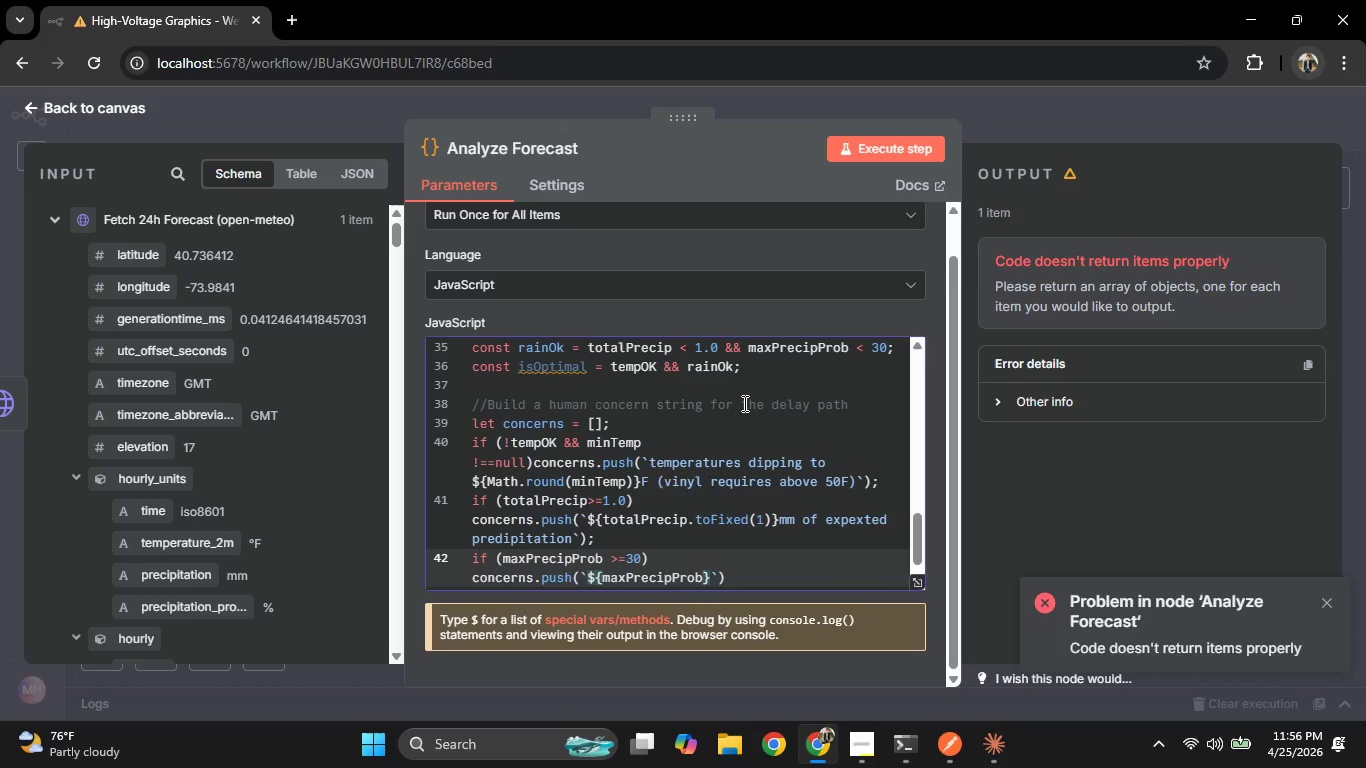 
key(PageDown)
 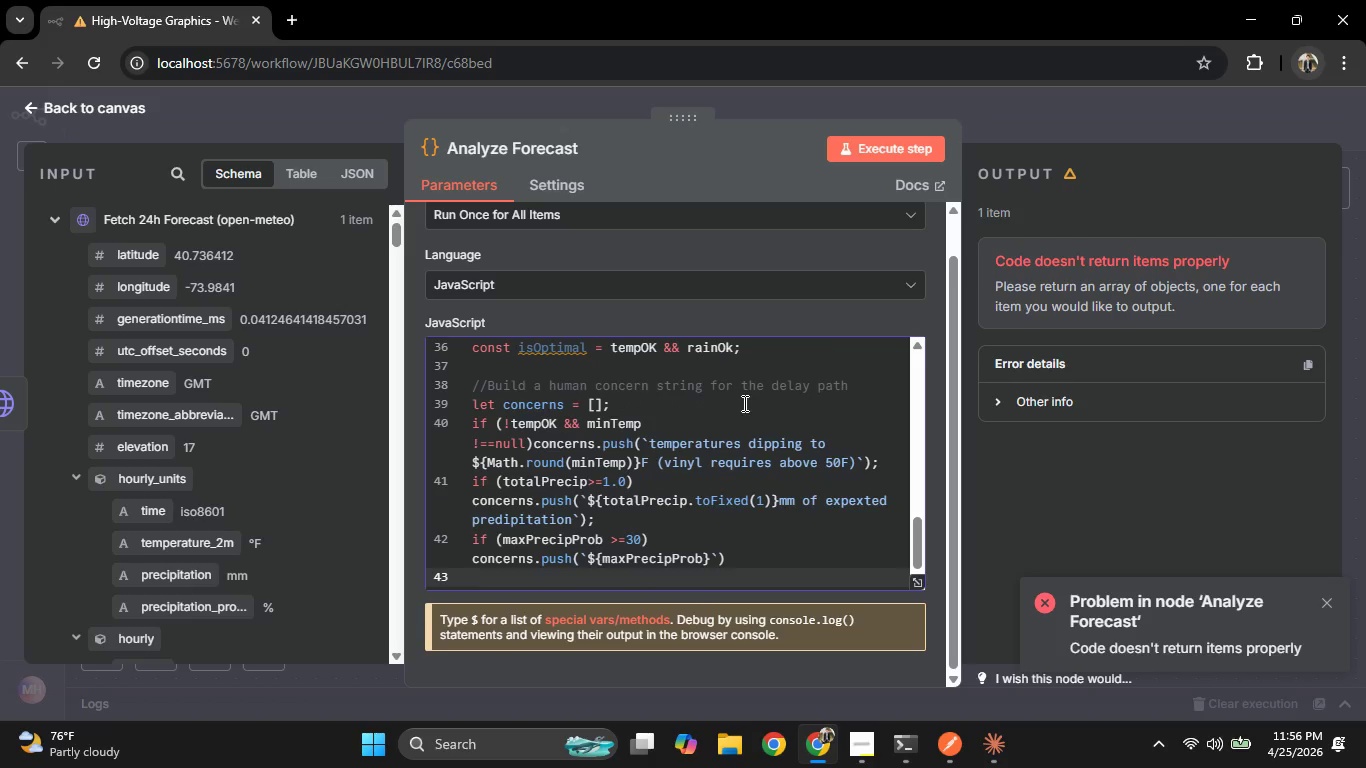 
key(PageUp)
 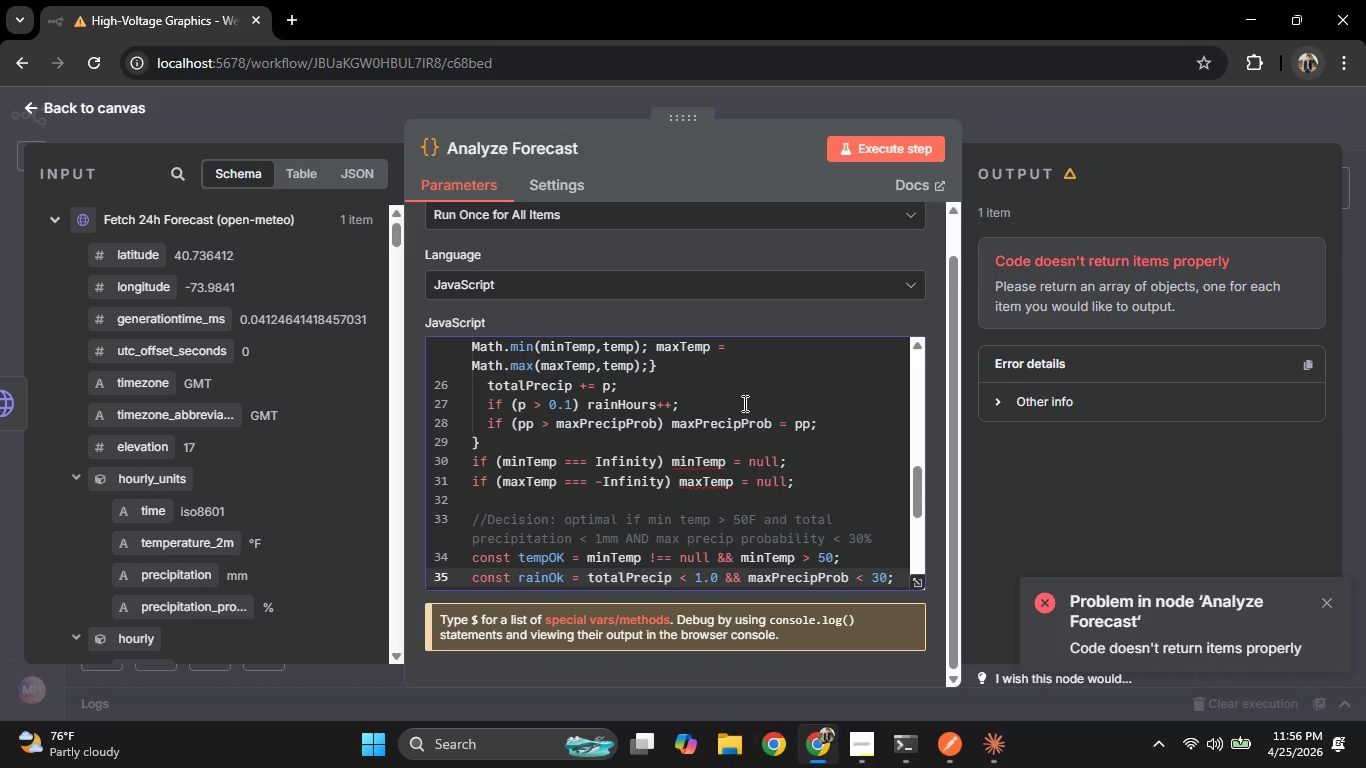 
hold_key(key=ArrowDown, duration=1.26)
 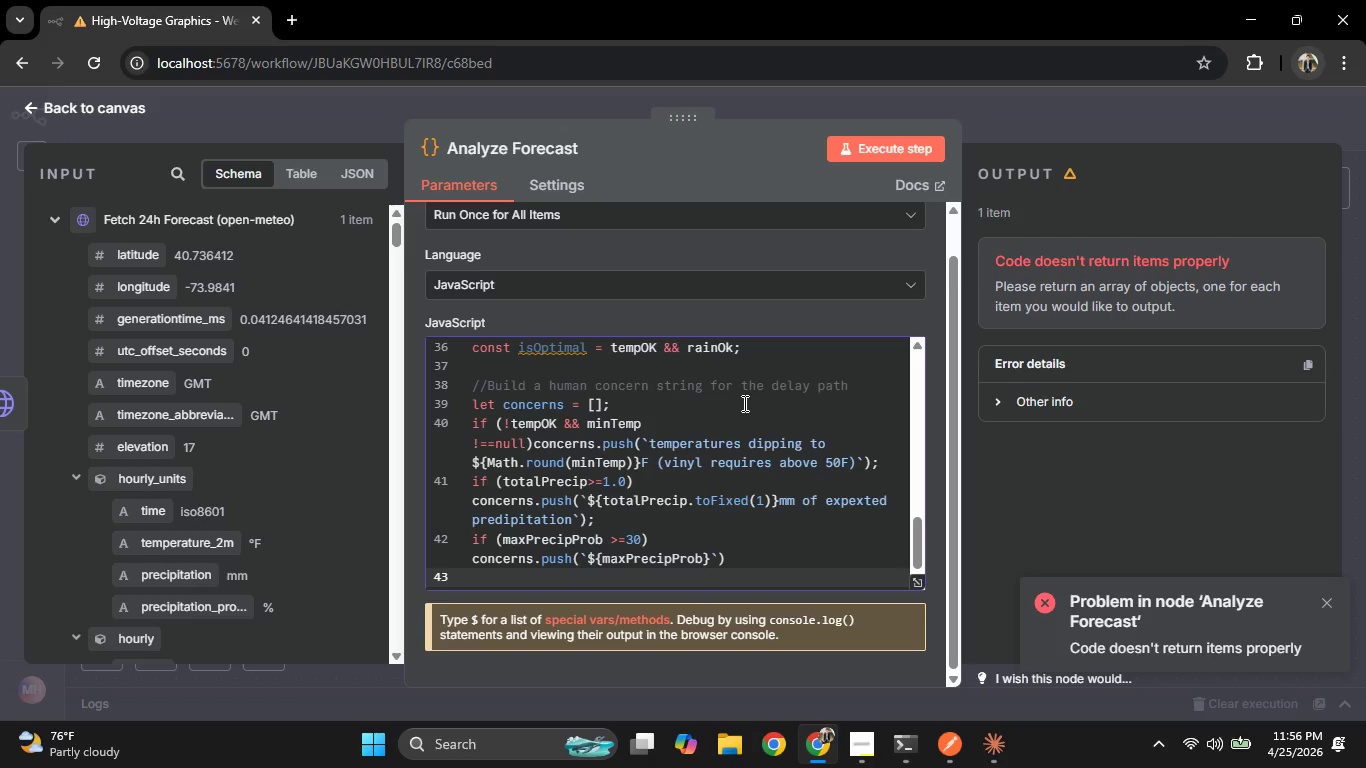 
key(ArrowLeft)
 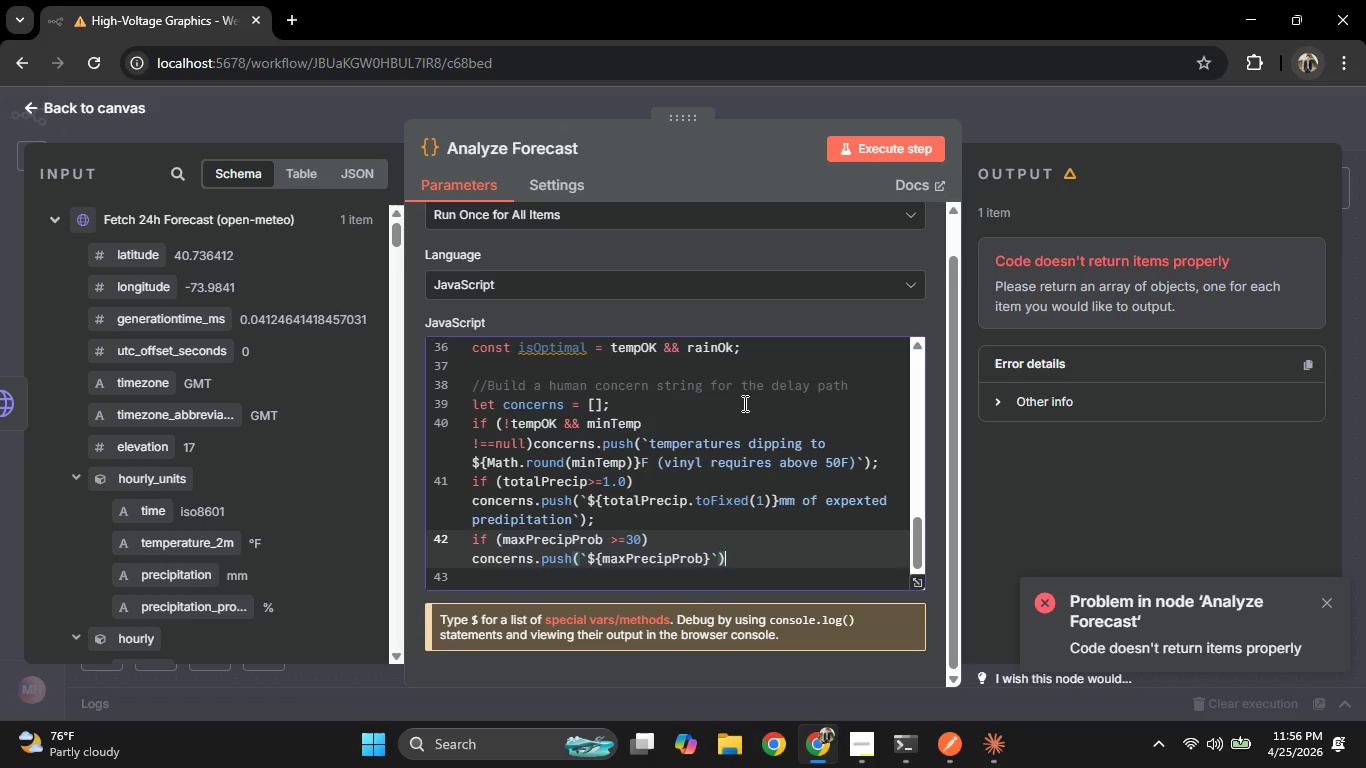 
key(ArrowLeft)
 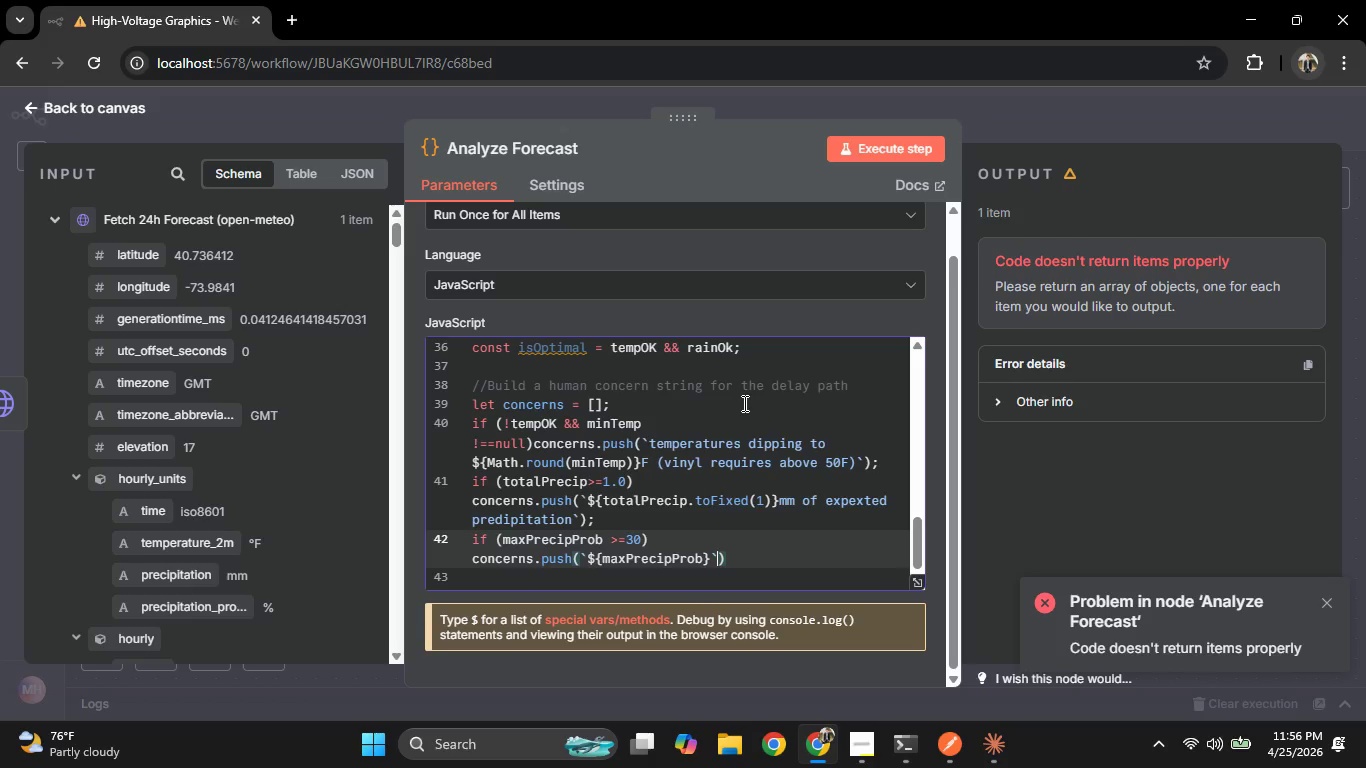 
key(ArrowLeft)
 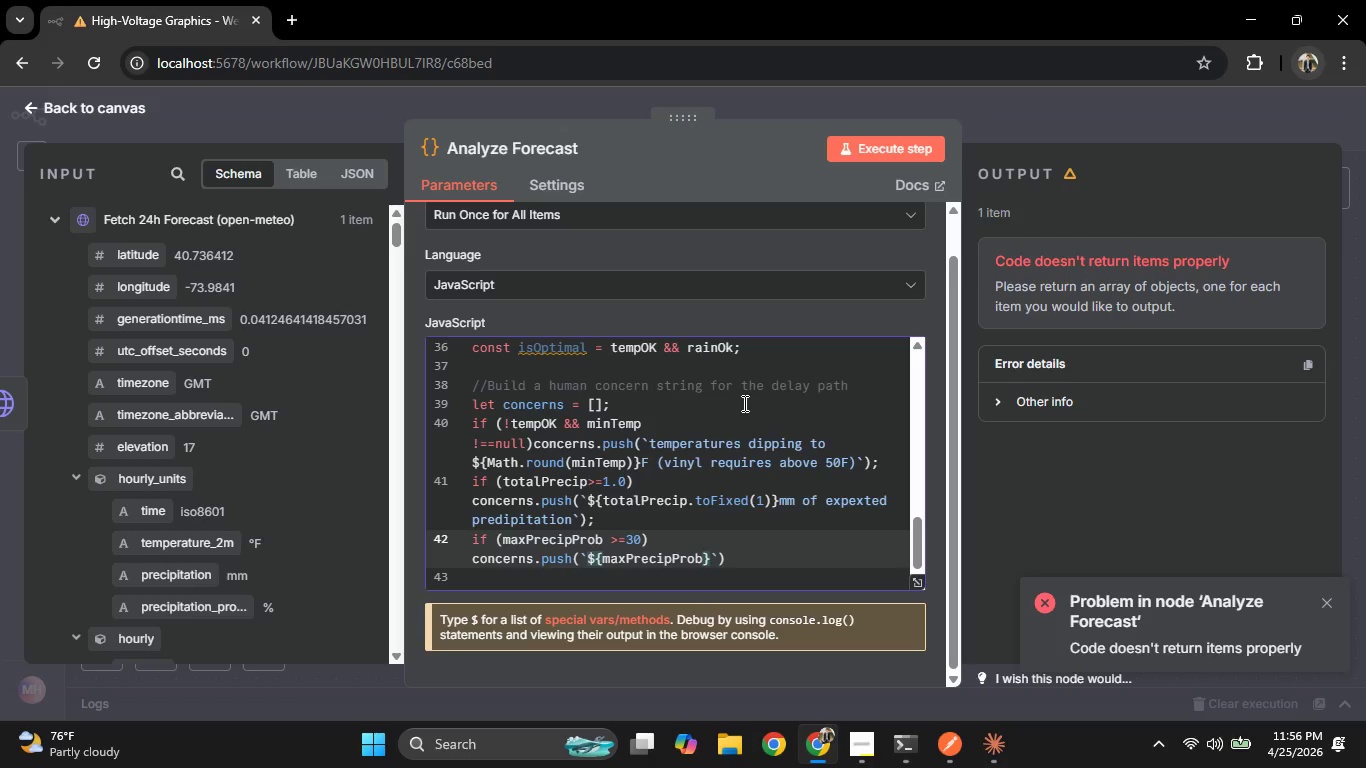 
type(% chance of rain)
 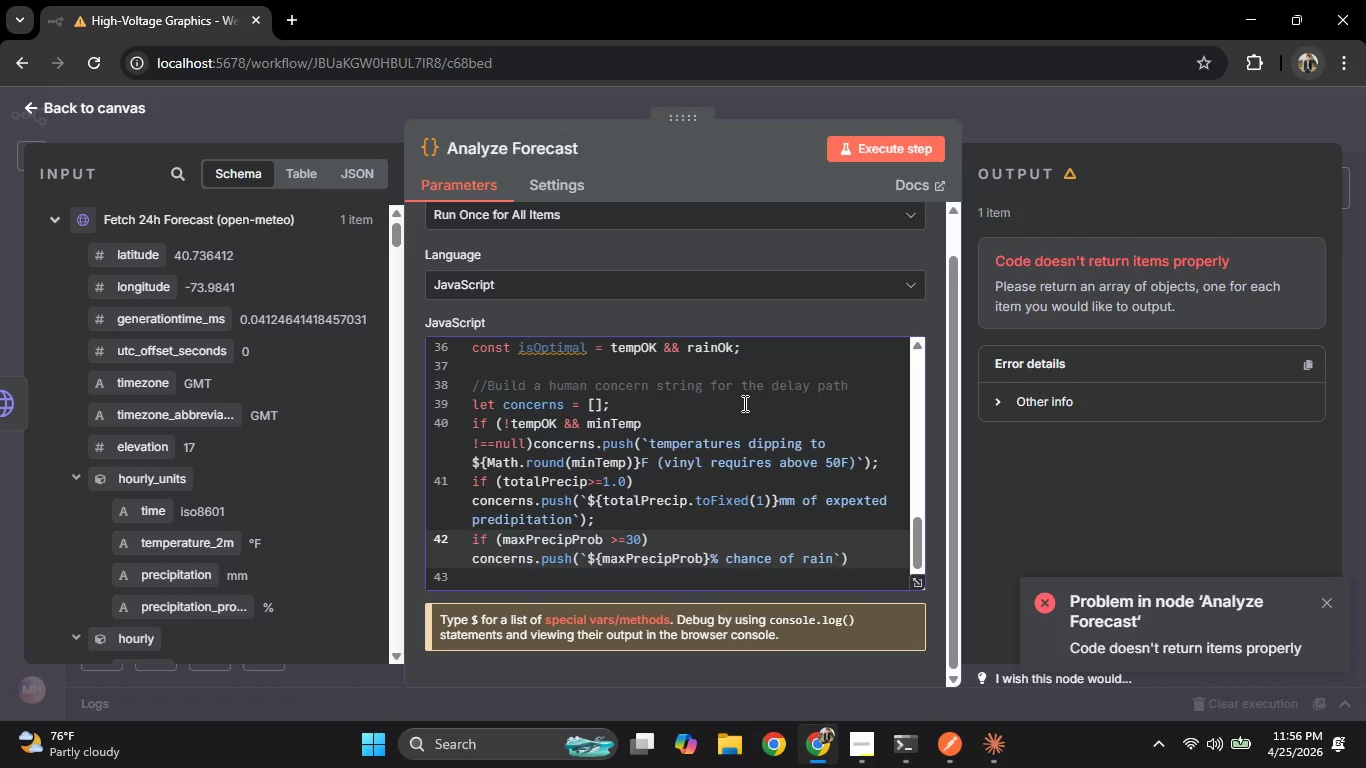 
key(ArrowRight)
 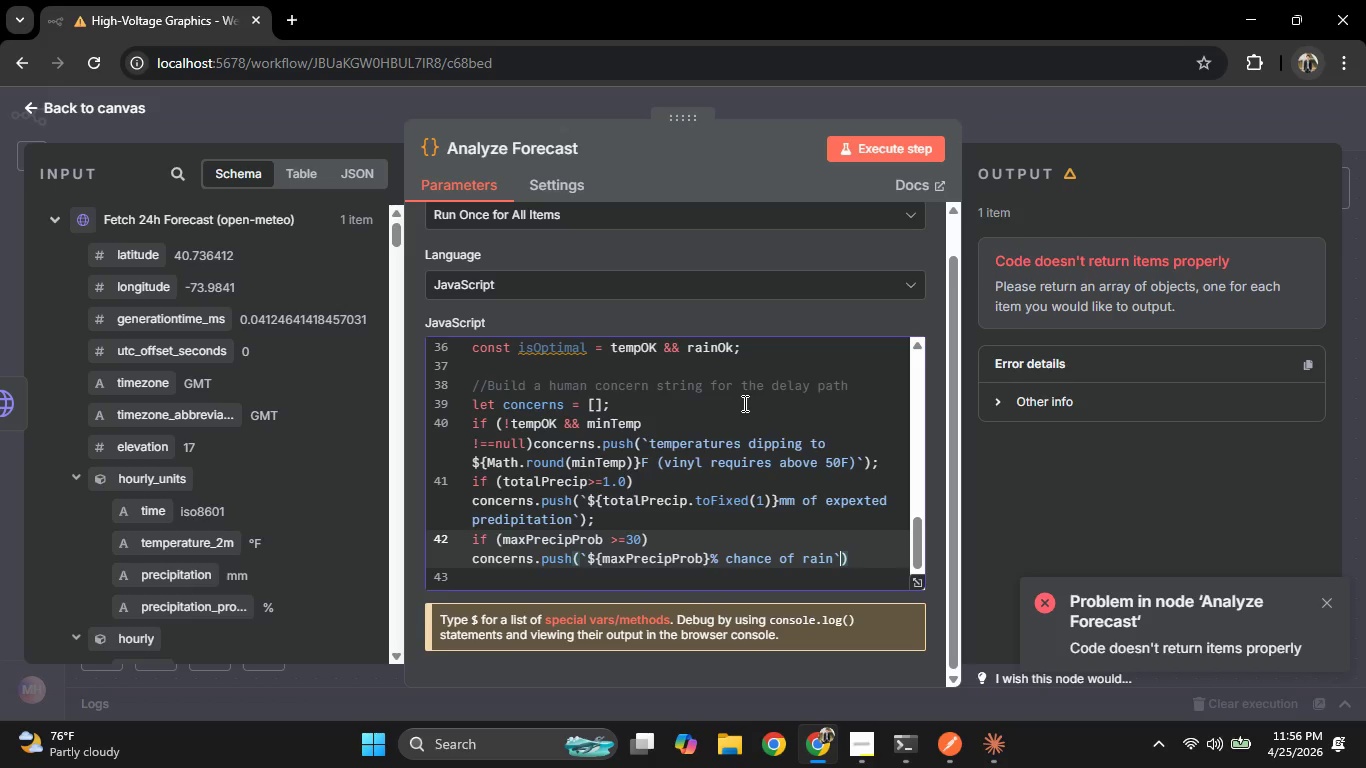 
key(ArrowRight)
 